 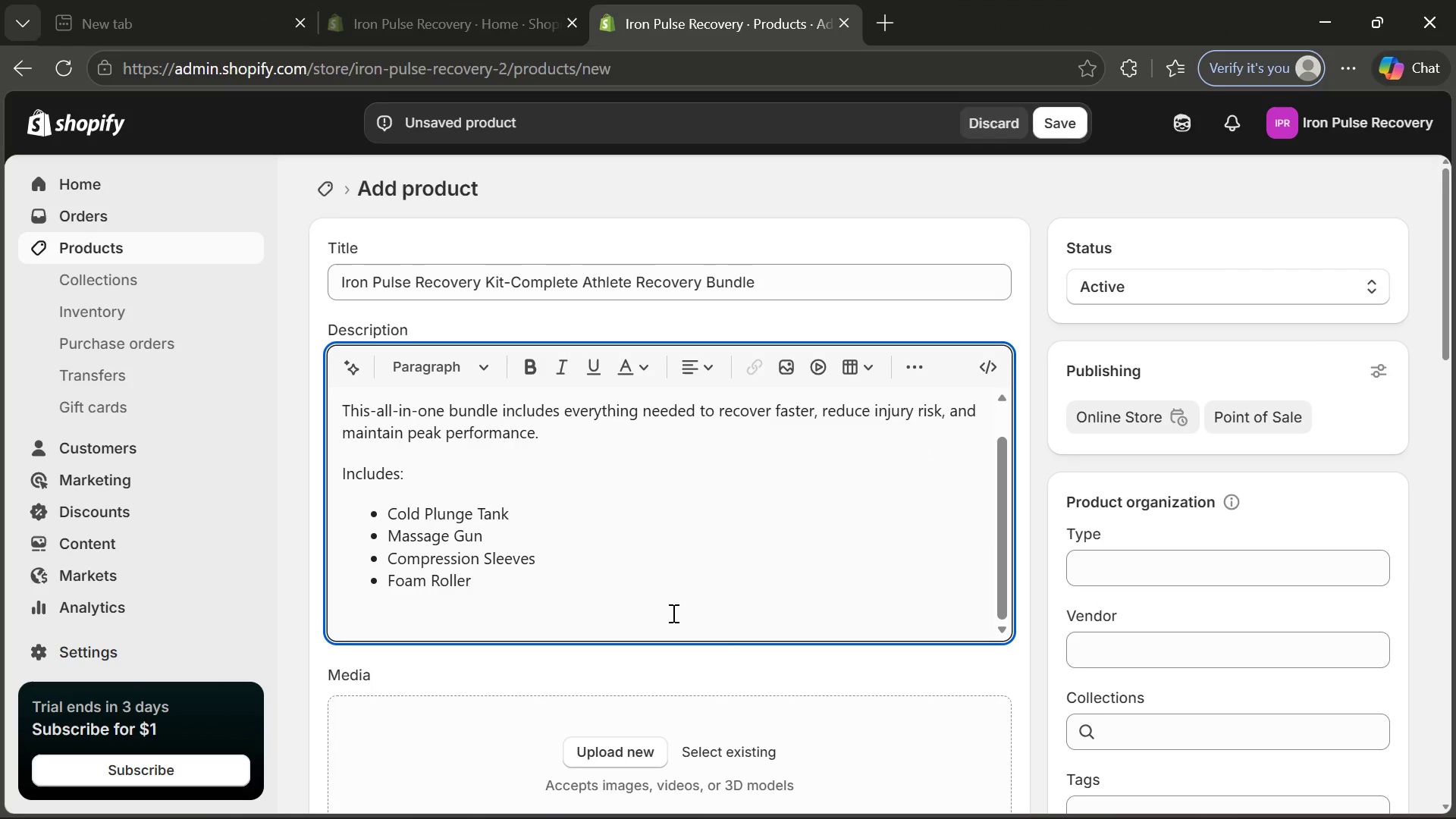 
key(Enter)
 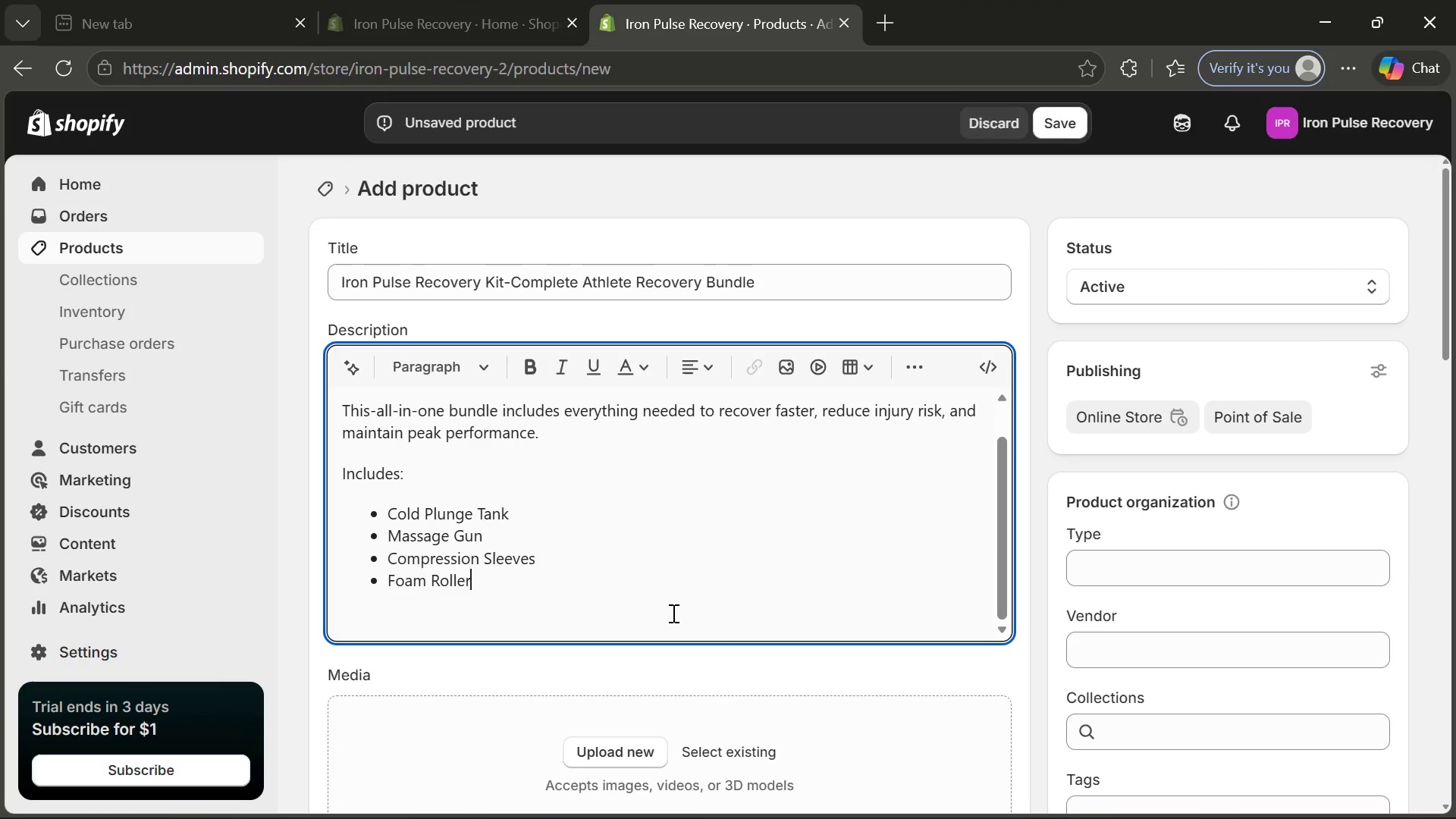 
key(Backspace)
 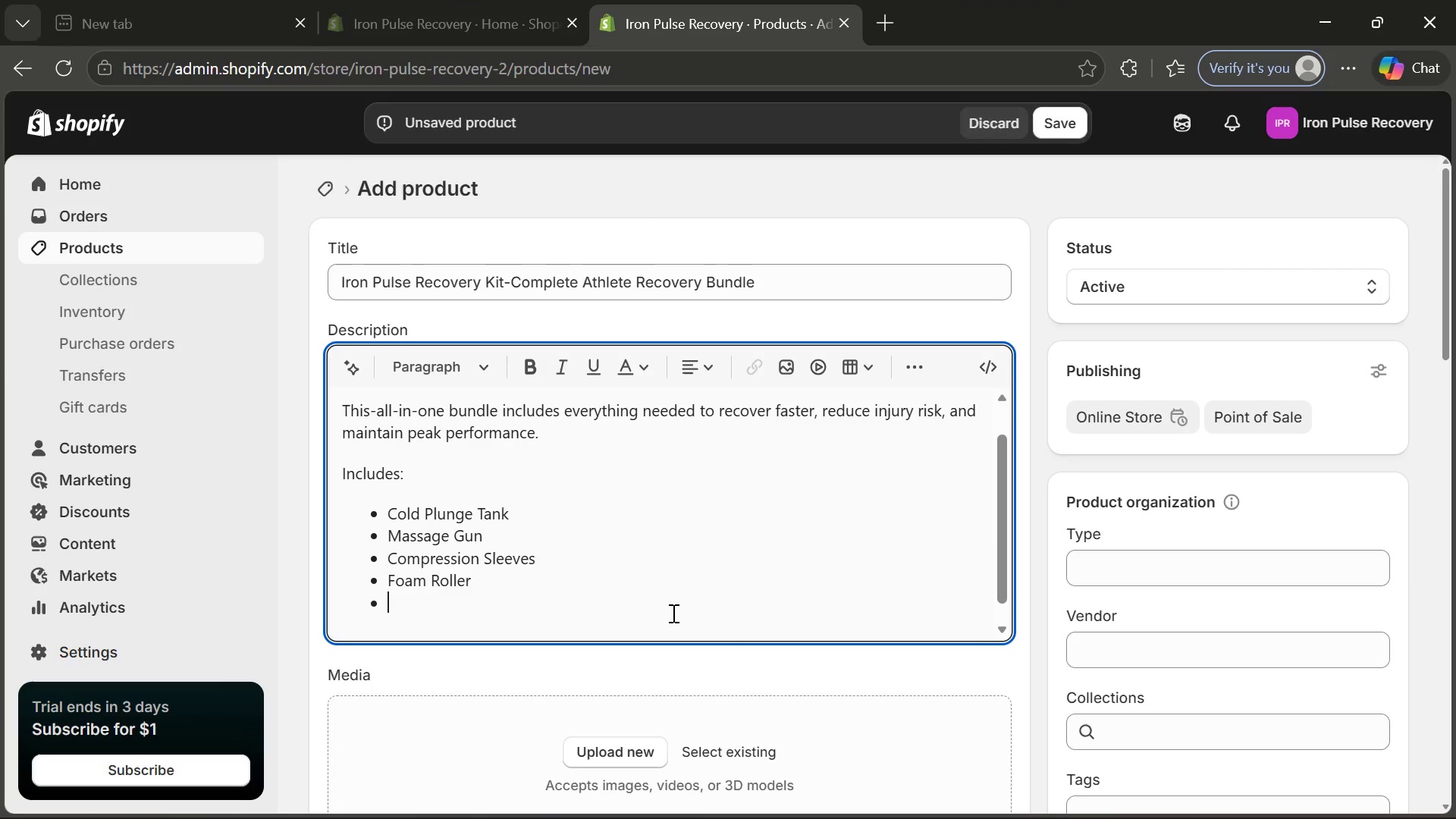 
key(Enter)
 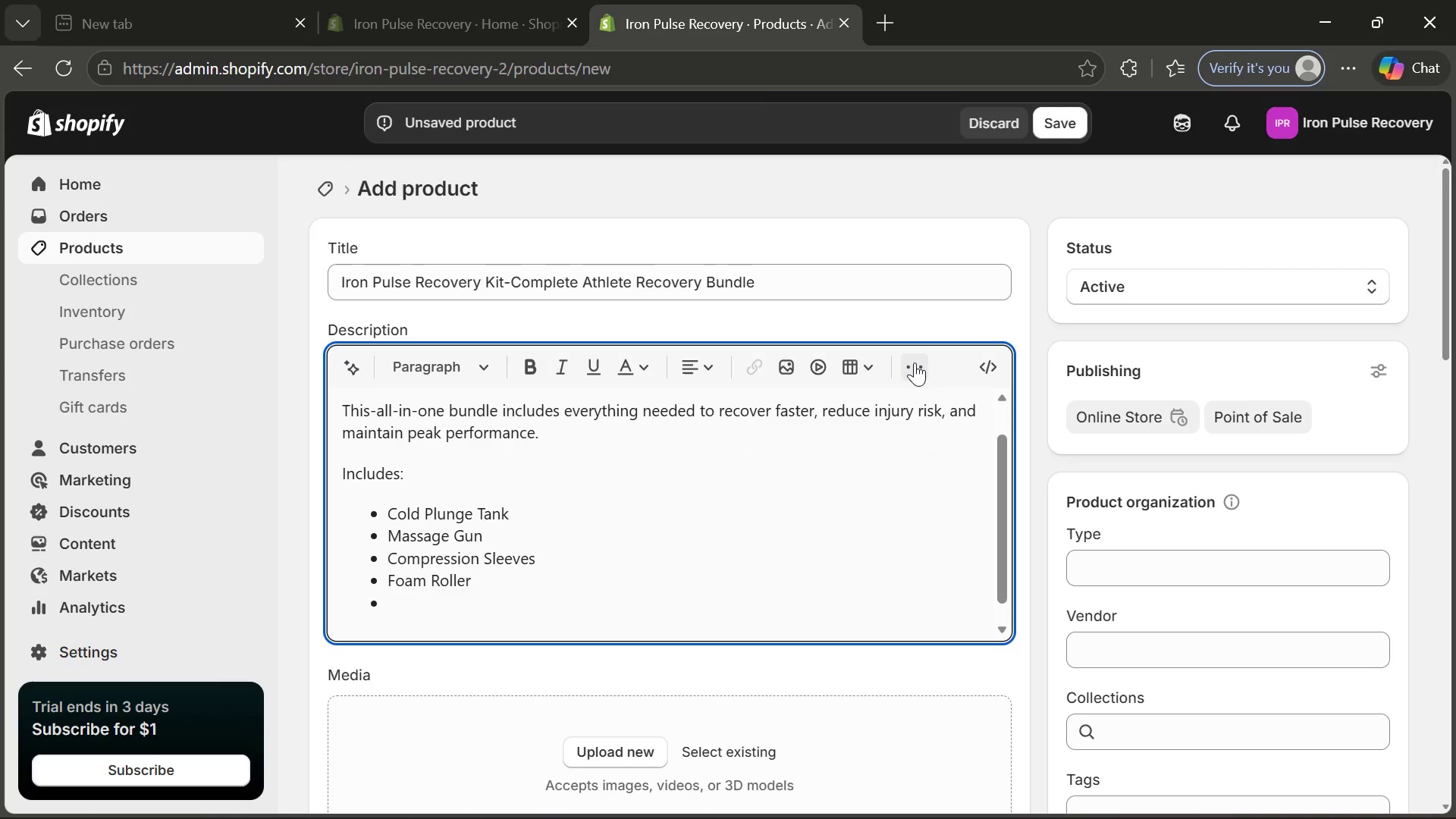 
left_click([915, 362])
 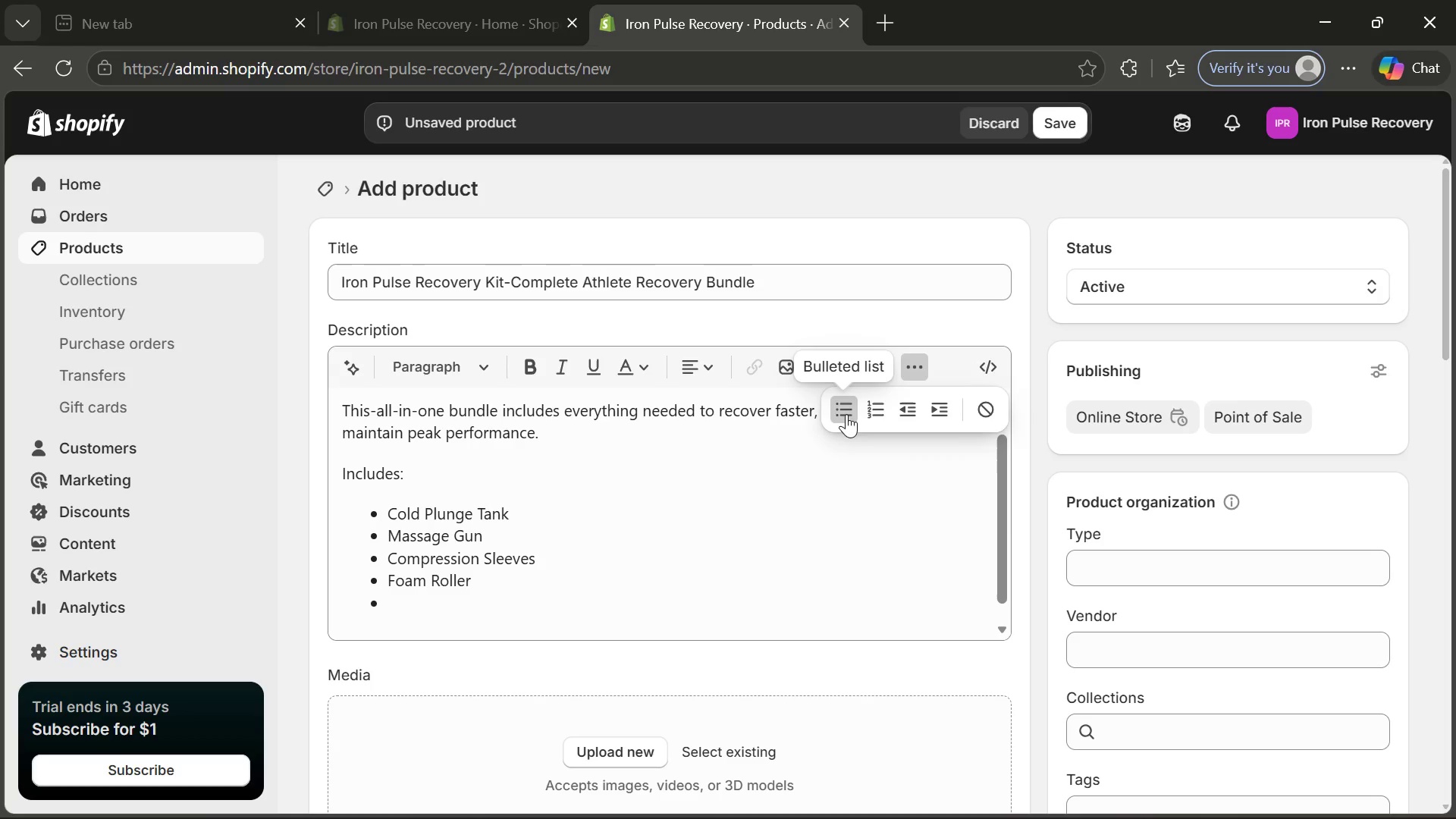 
left_click([846, 414])
 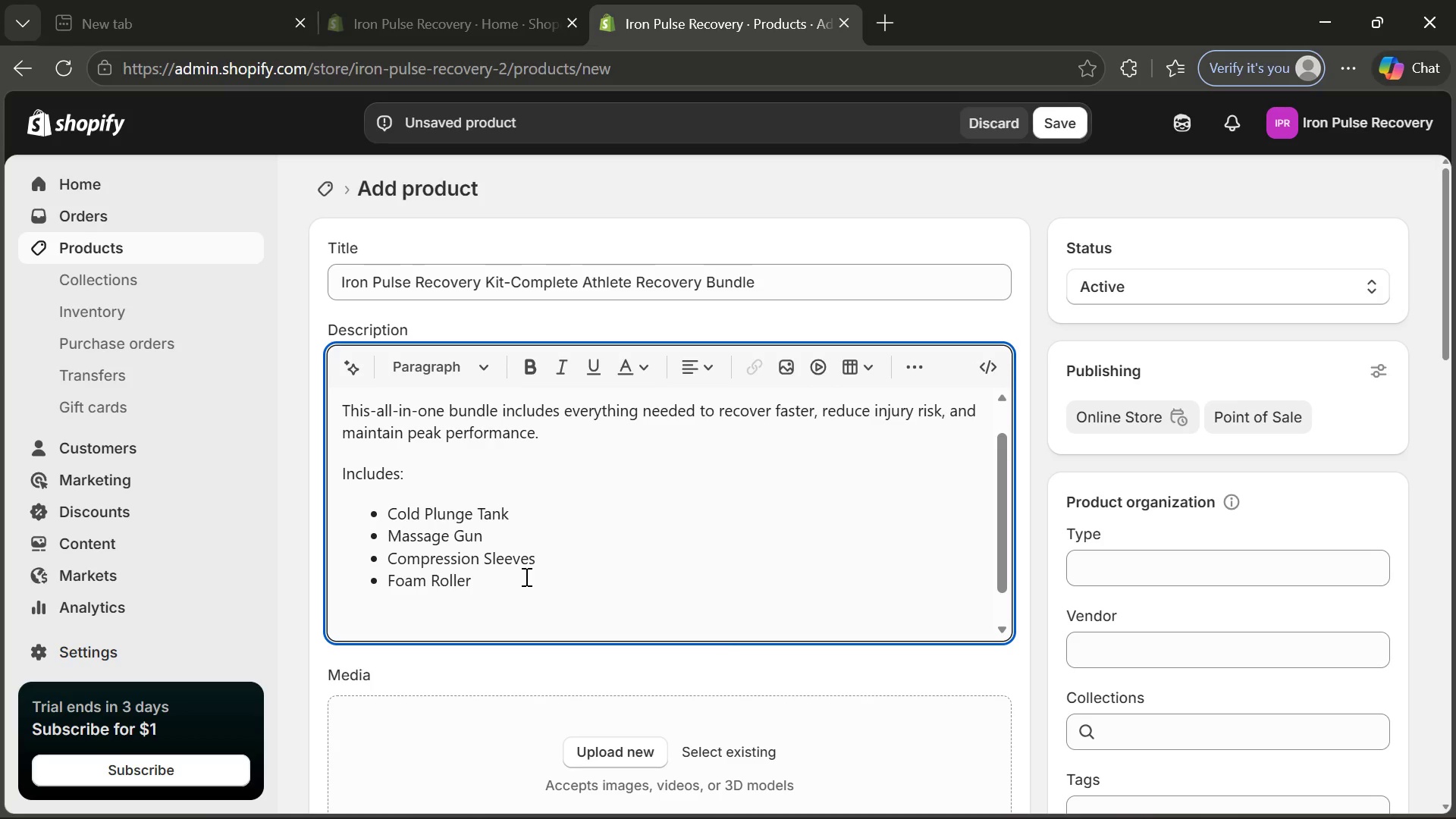 
type(Benefits:)
 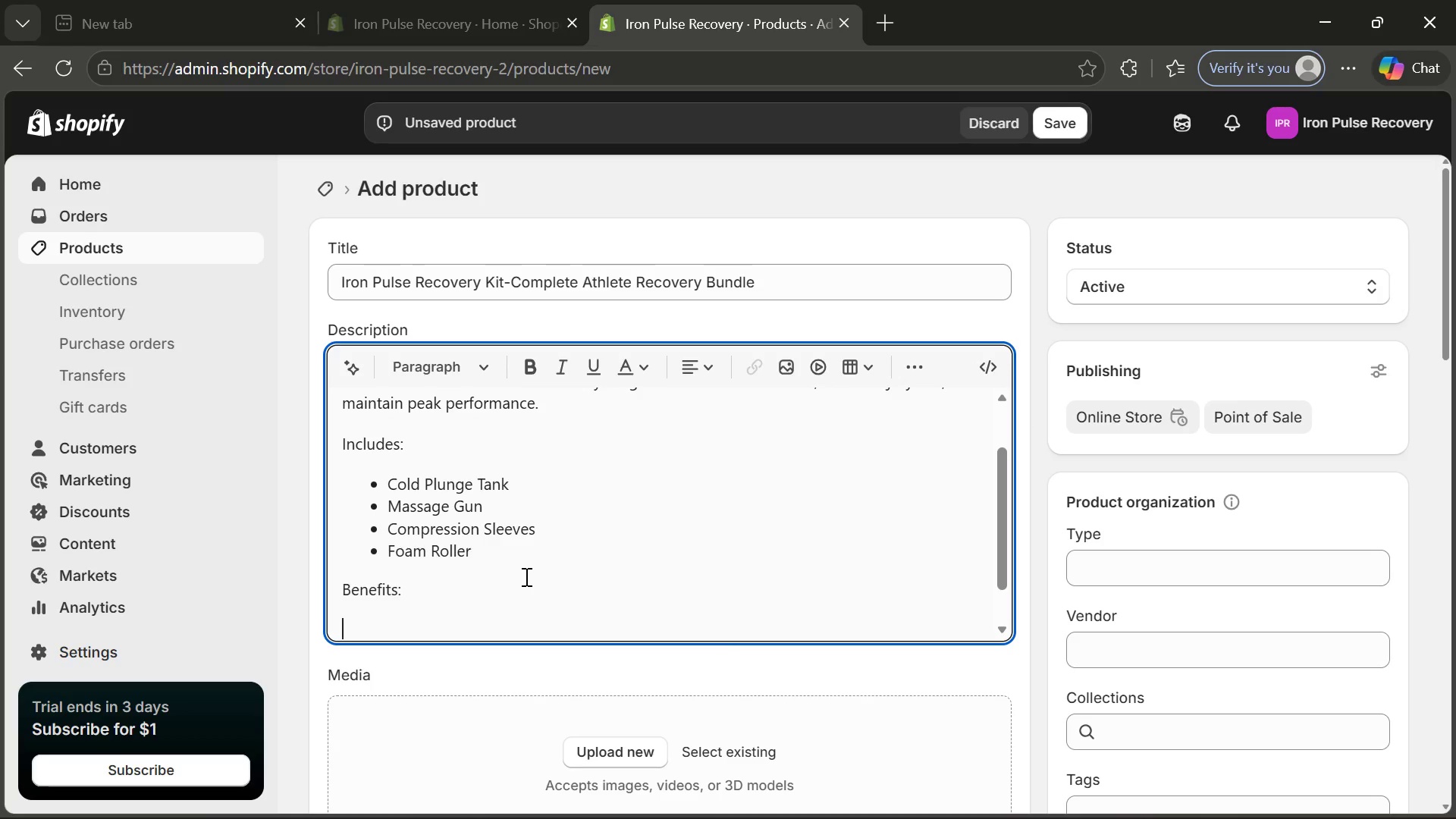 
key(Enter)
 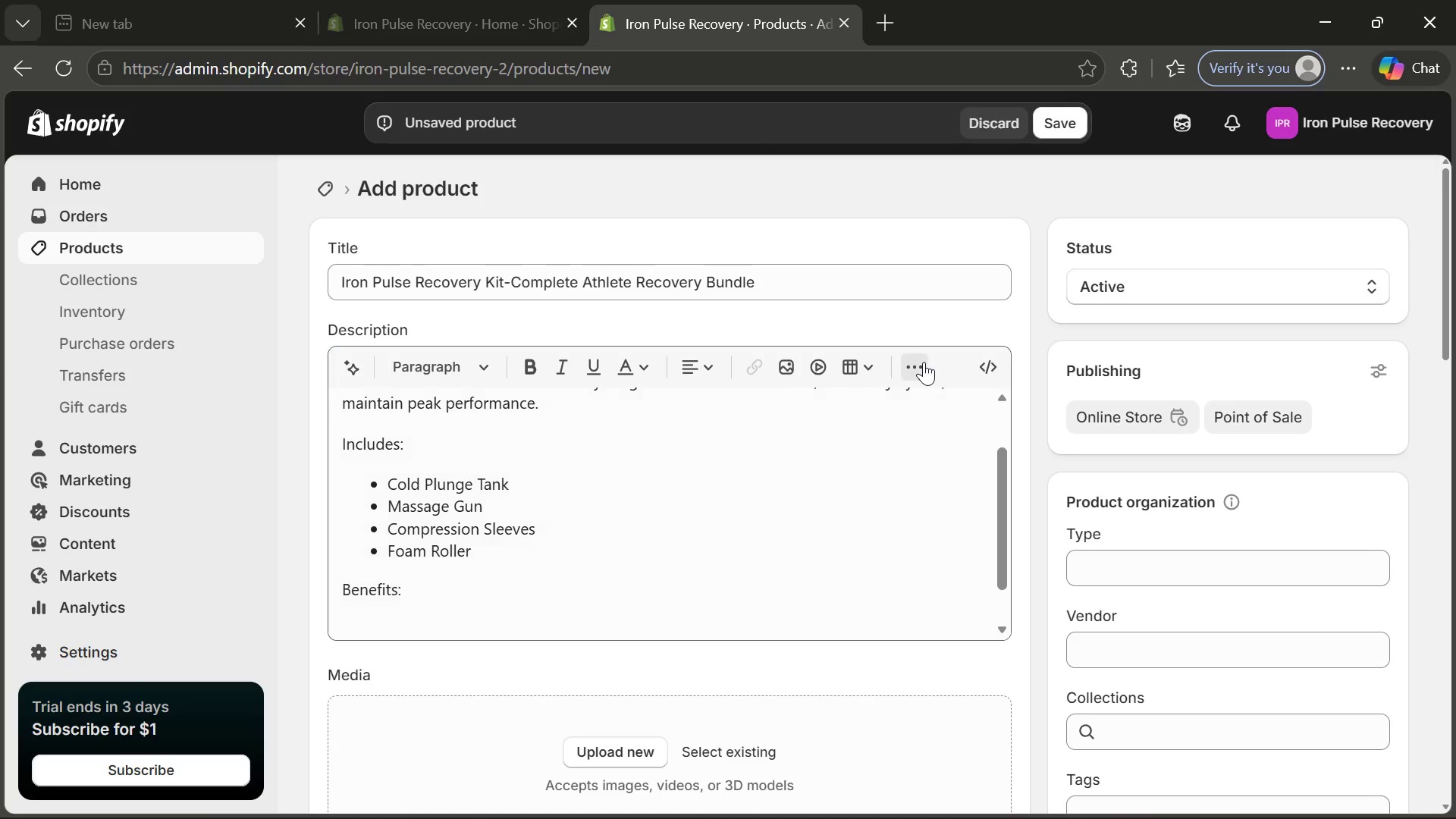 
left_click([924, 362])
 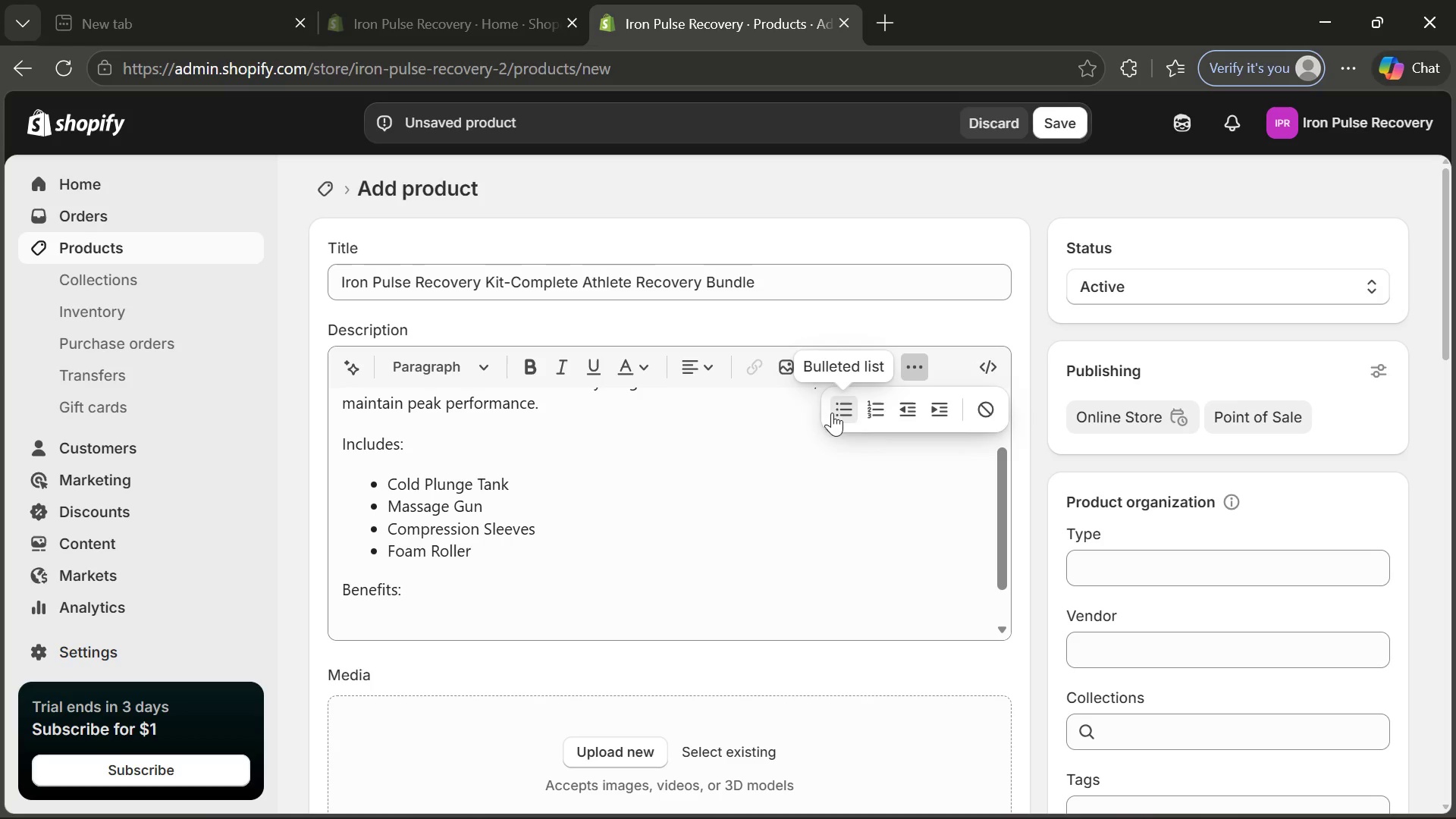 
left_click([832, 413])
 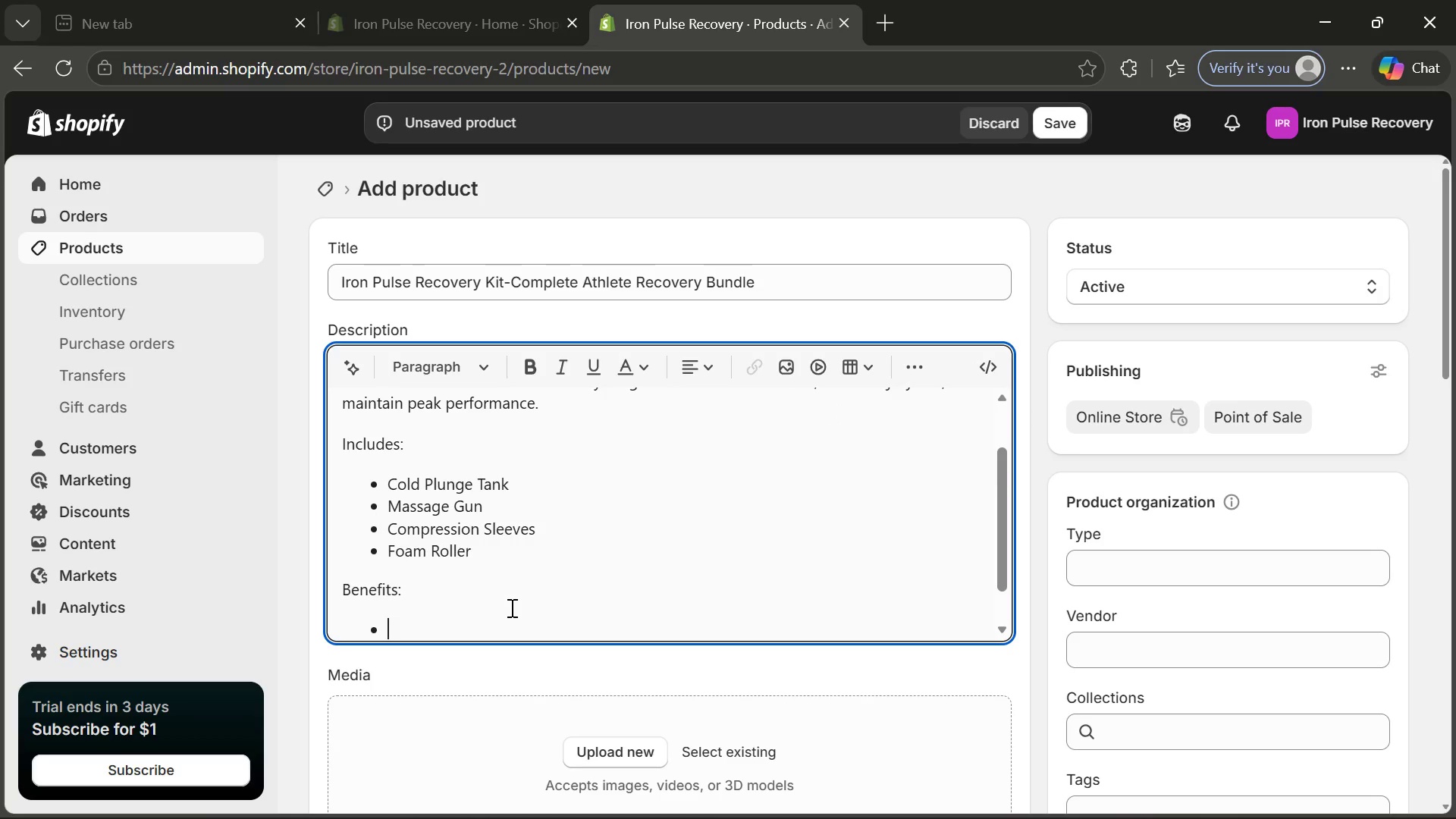 
type(Full-body recovery sysyet)
key(Backspace)
key(Backspace)
key(Backspace)
key(Backspace)
type(ste,)
key(Backspace)
type(m)
 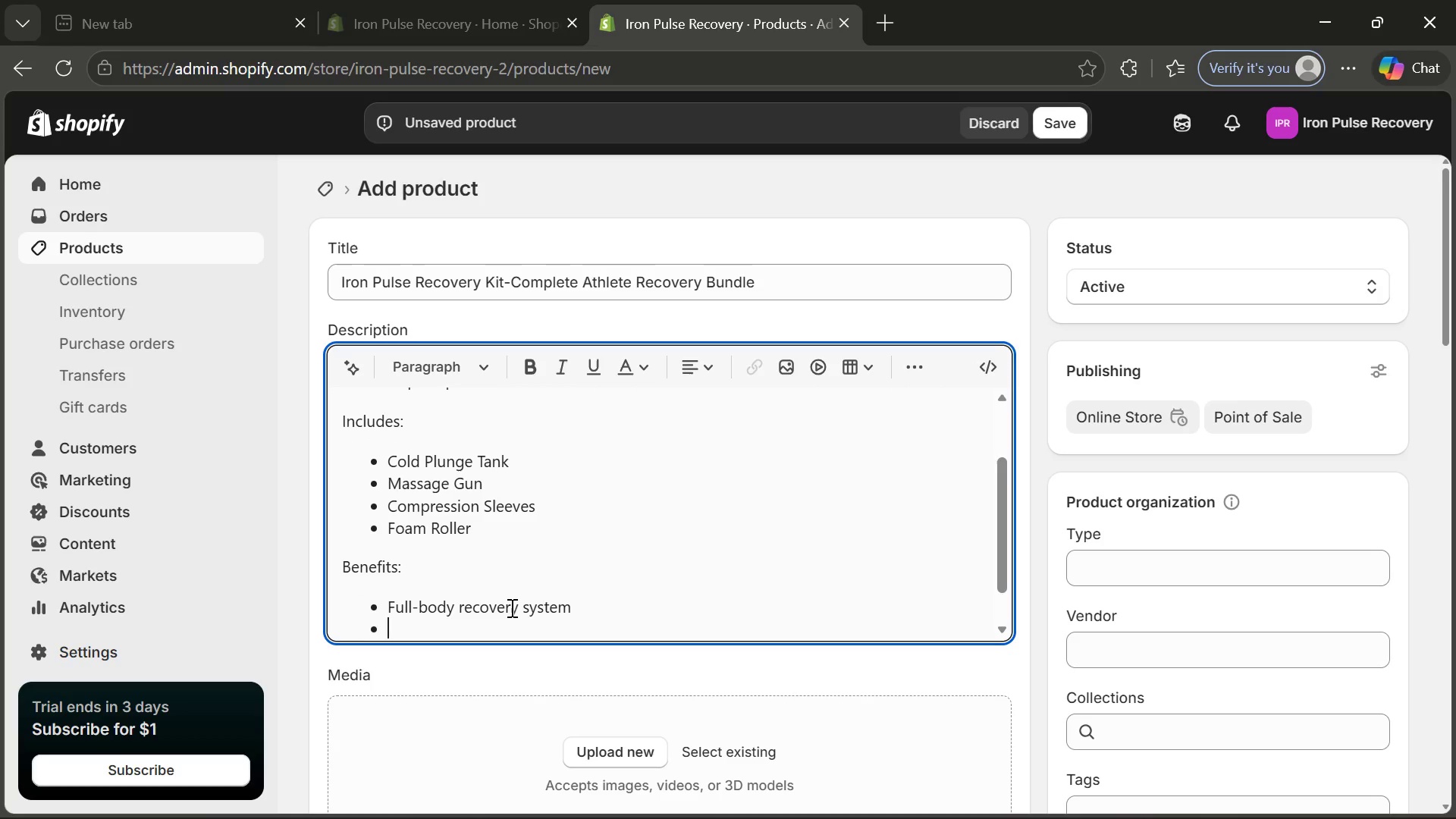 
key(Enter)
 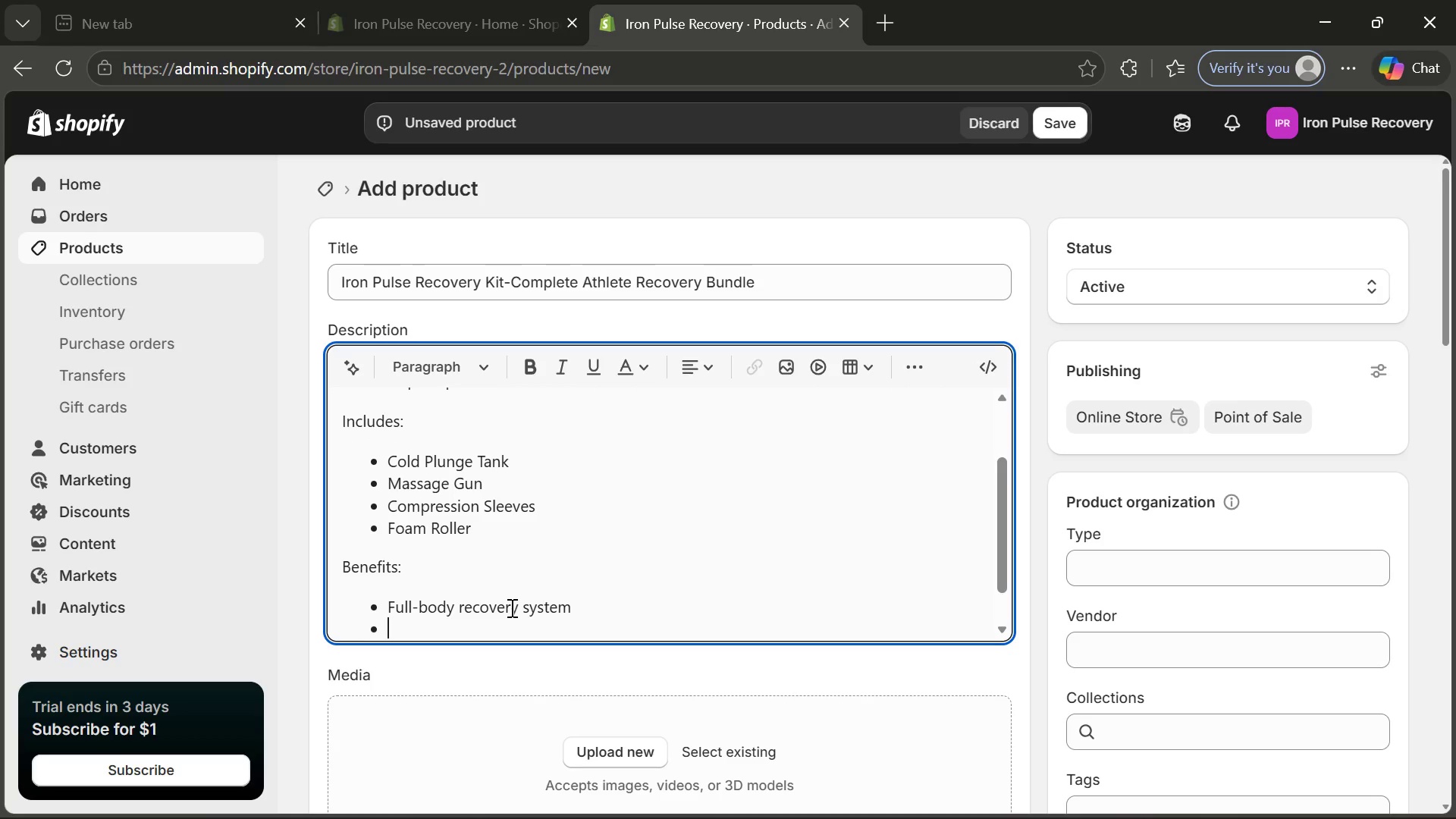 
type(Sac)
key(Backspace)
type(ves mob)
key(Backspace)
type(ney vs individual products)
 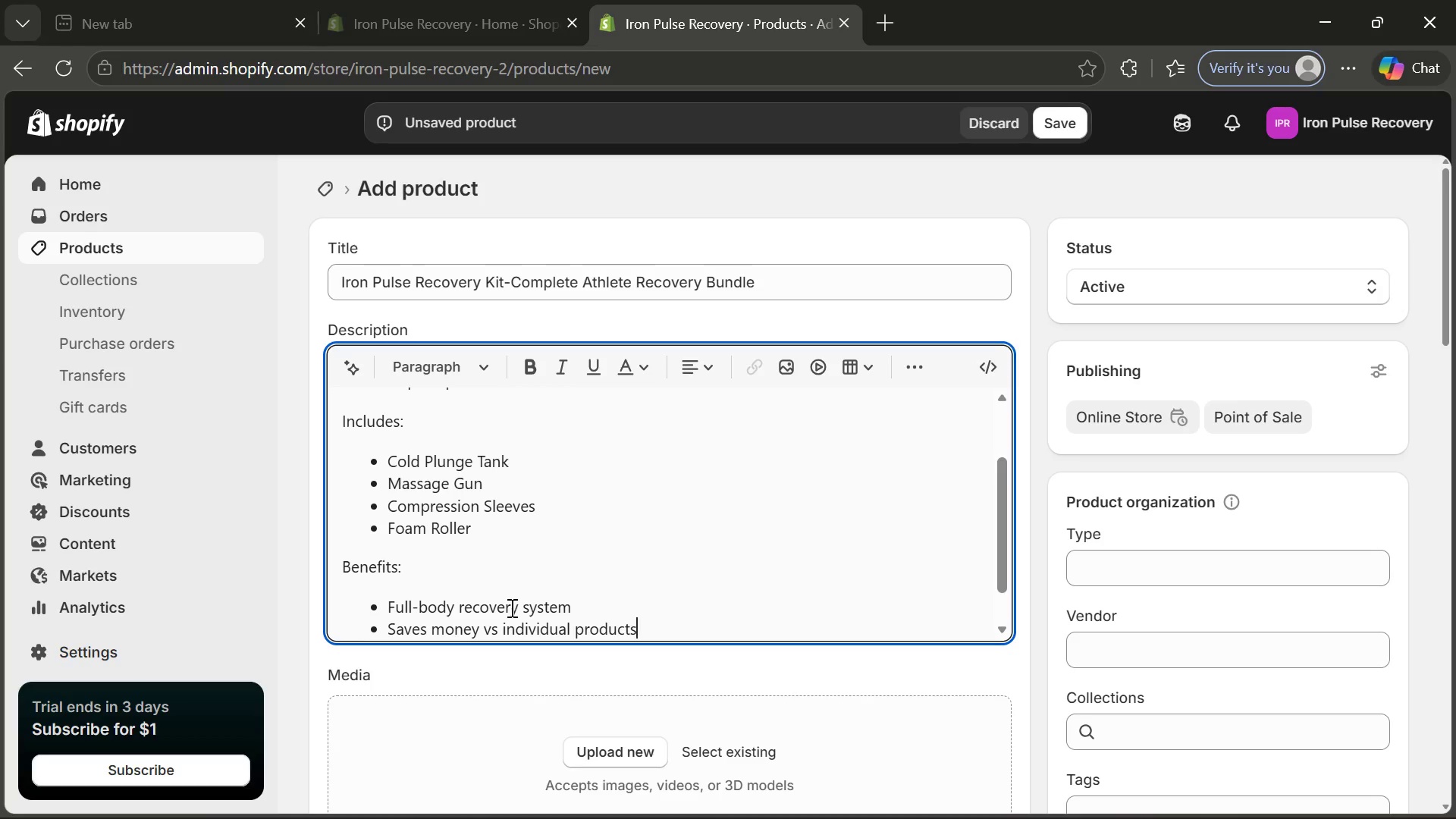 
key(Enter)
 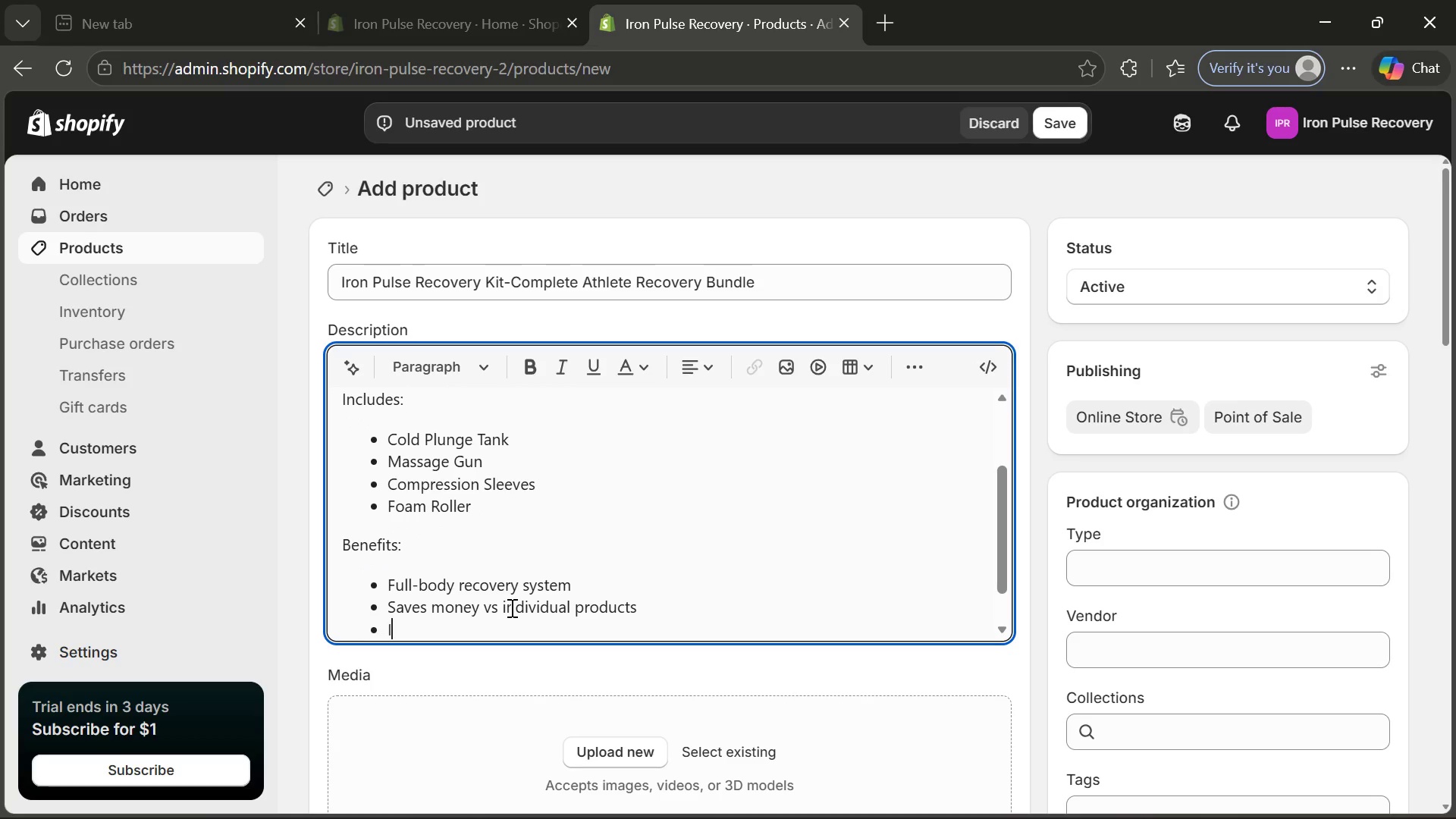 
type(Improve training consistency)
 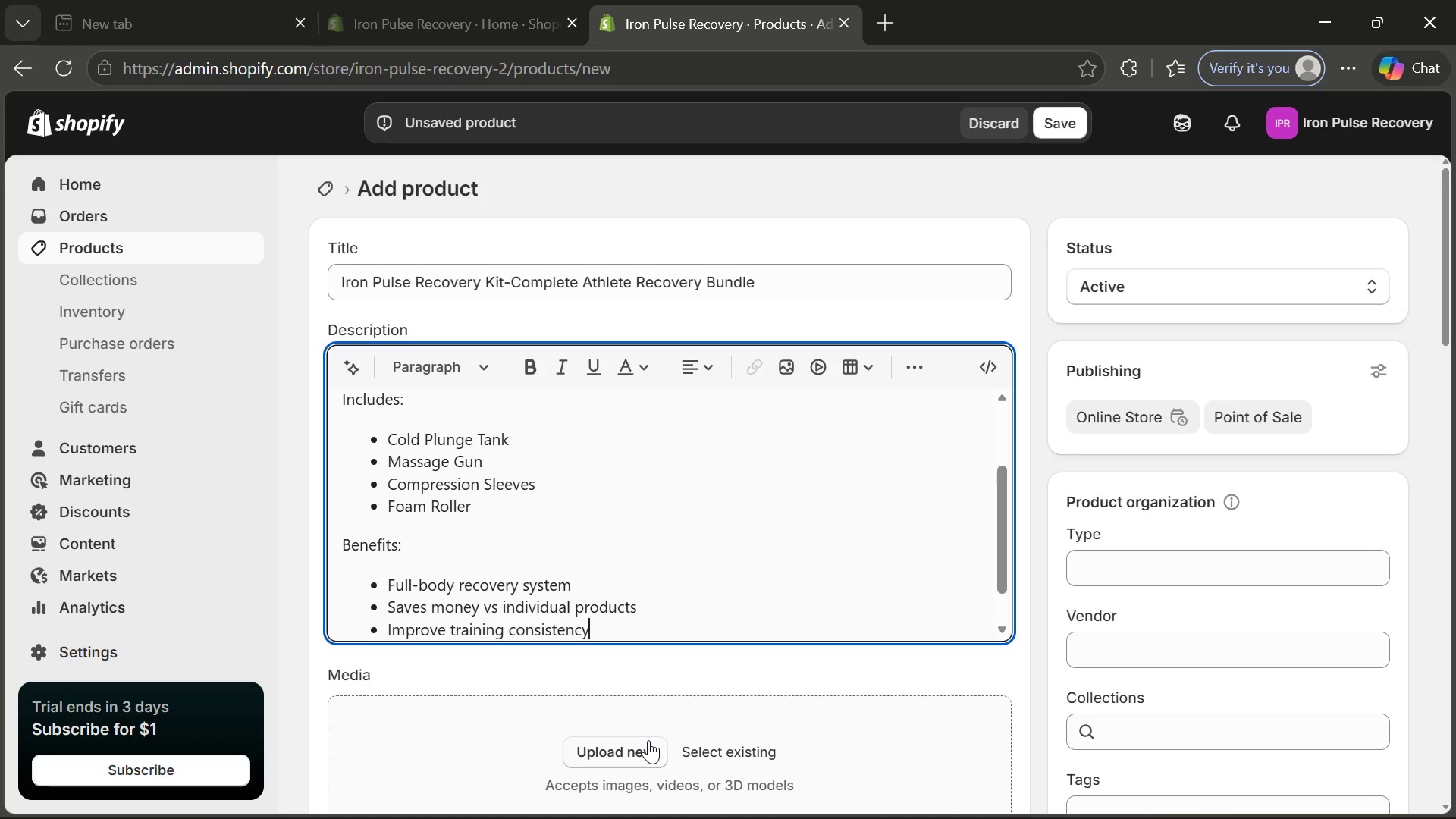 
left_click([648, 740])
 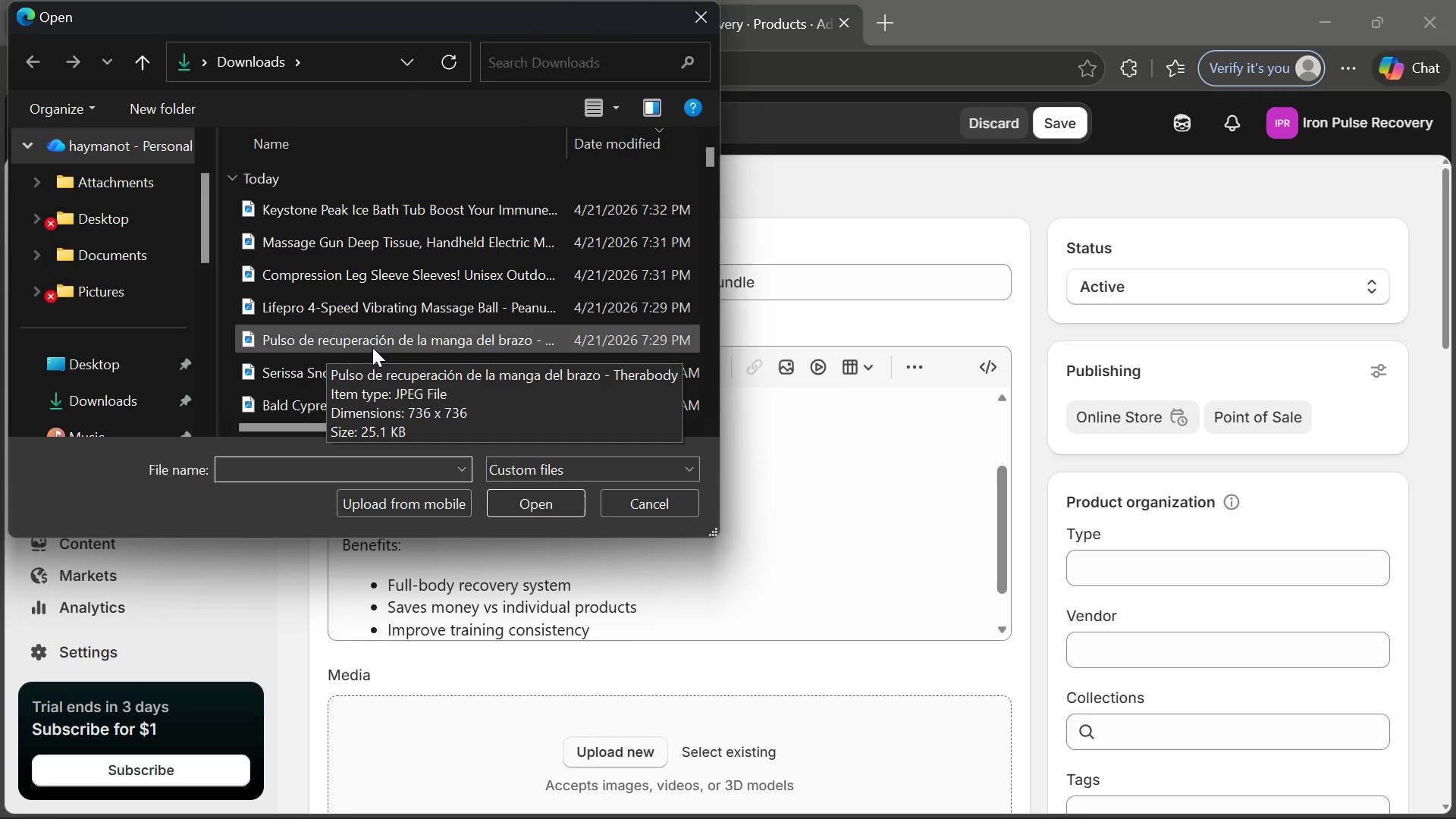 
wait(6.34)
 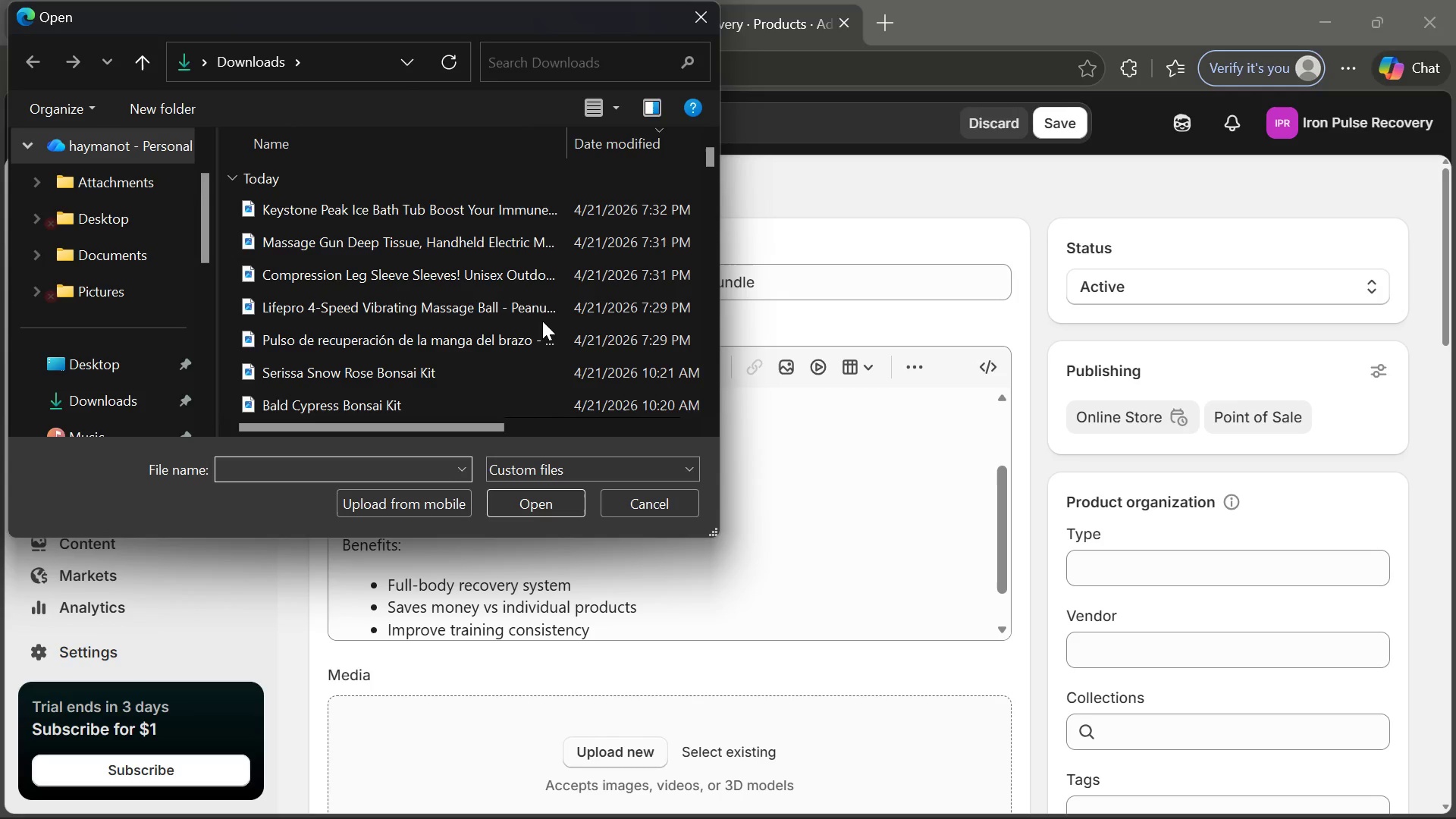 
key(Mute)
 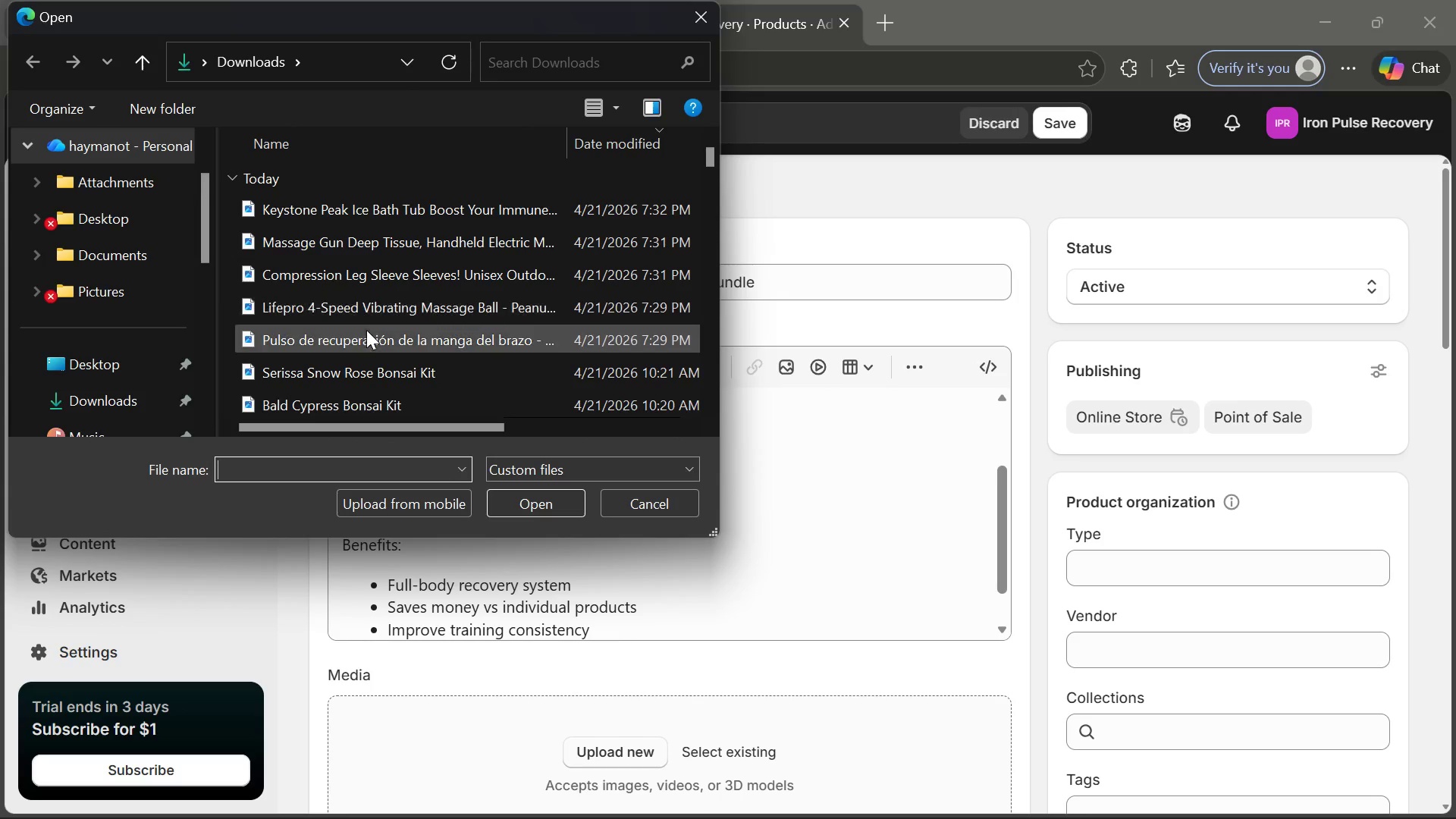 
double_click([359, 345])
 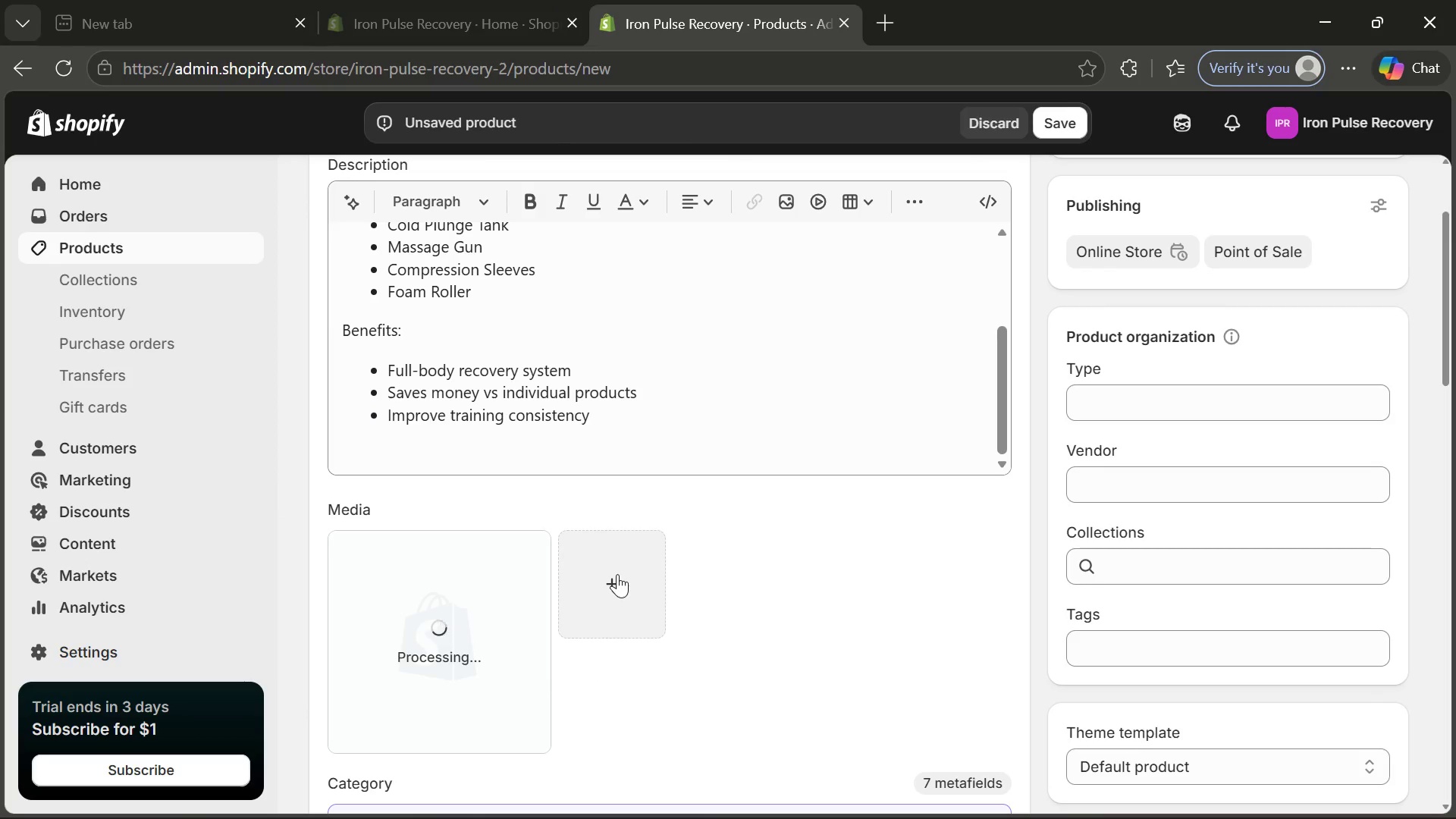 
wait(8.02)
 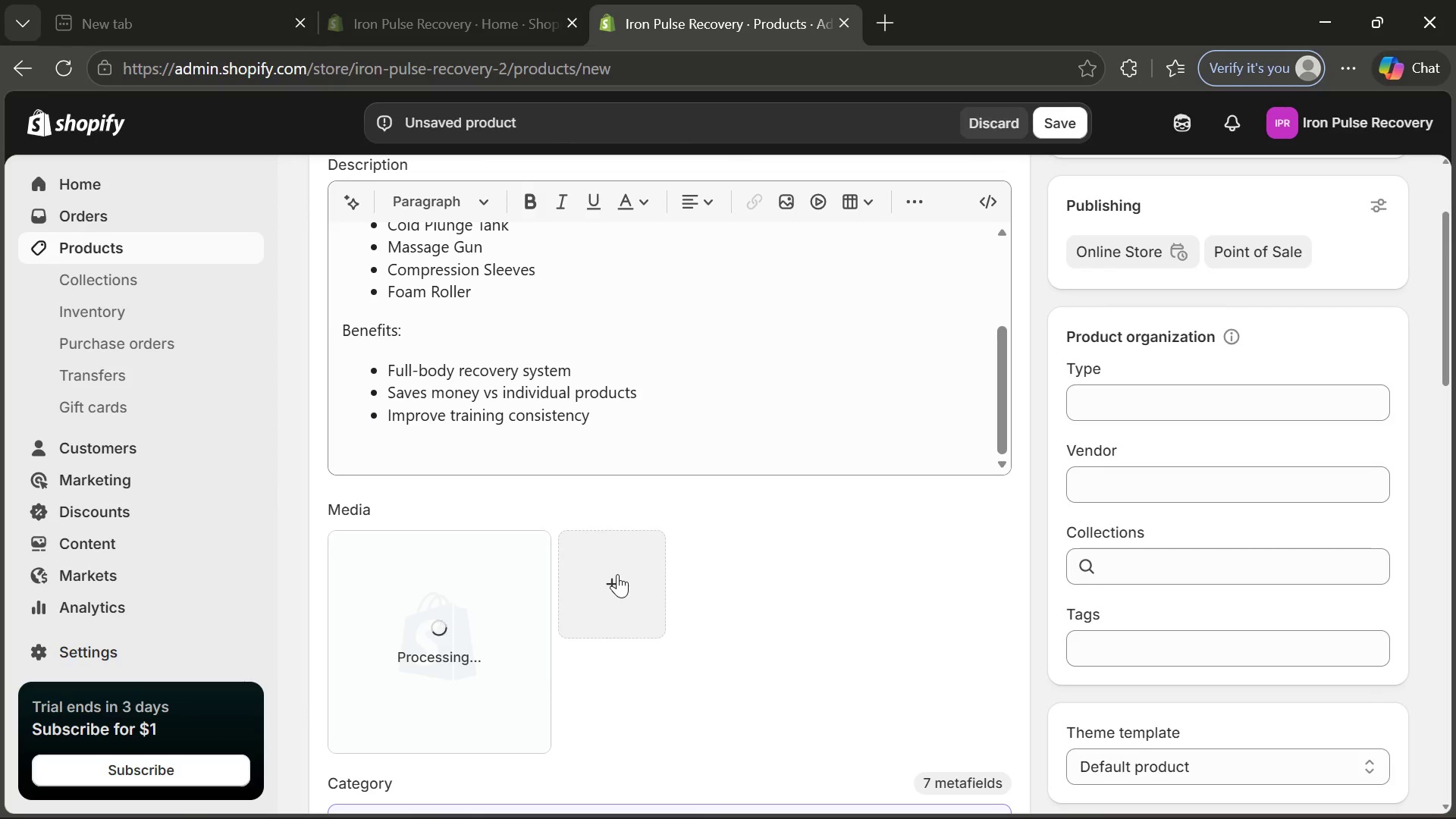 
left_click([453, 598])
 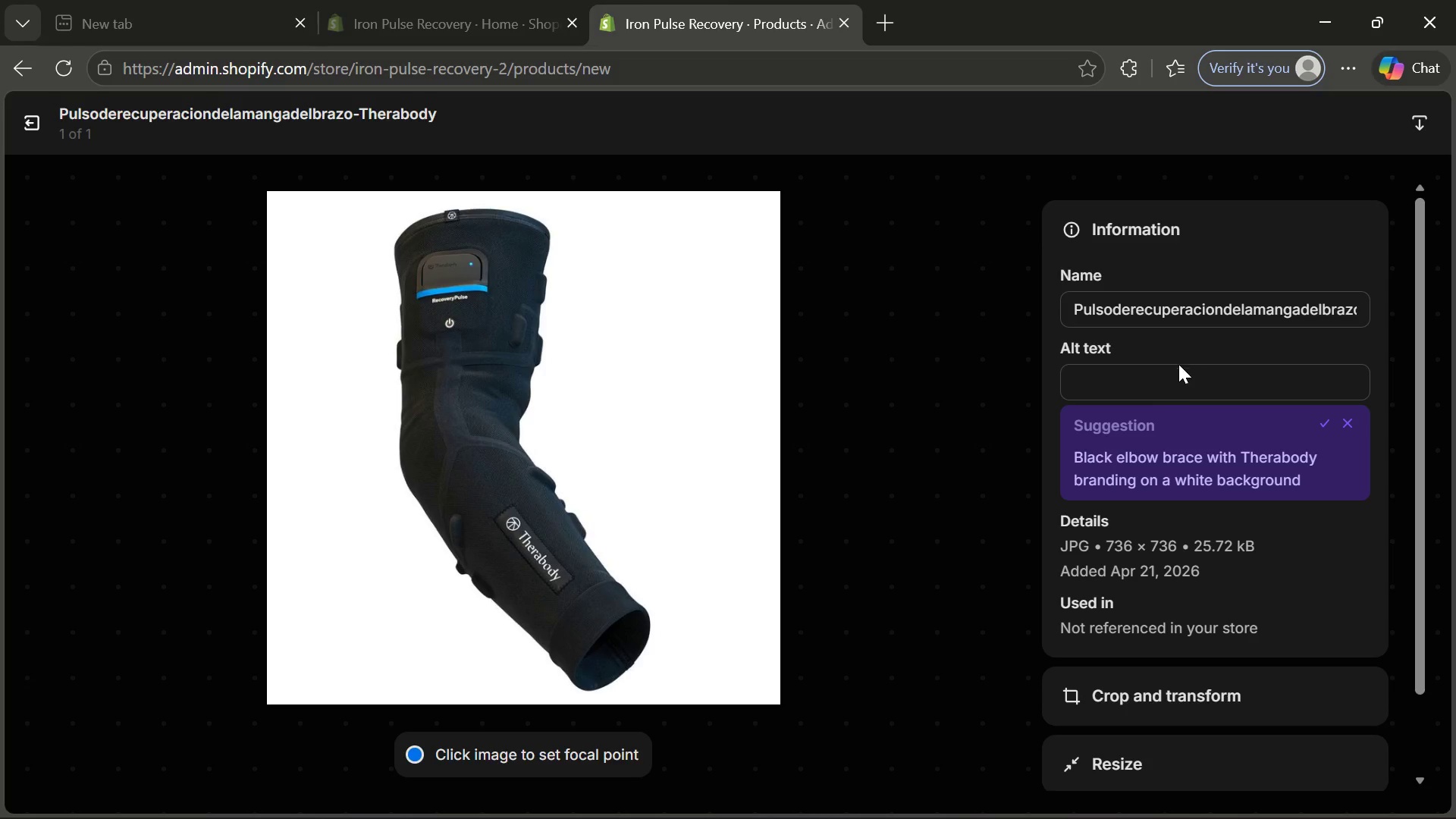 
left_click([1150, 384])
 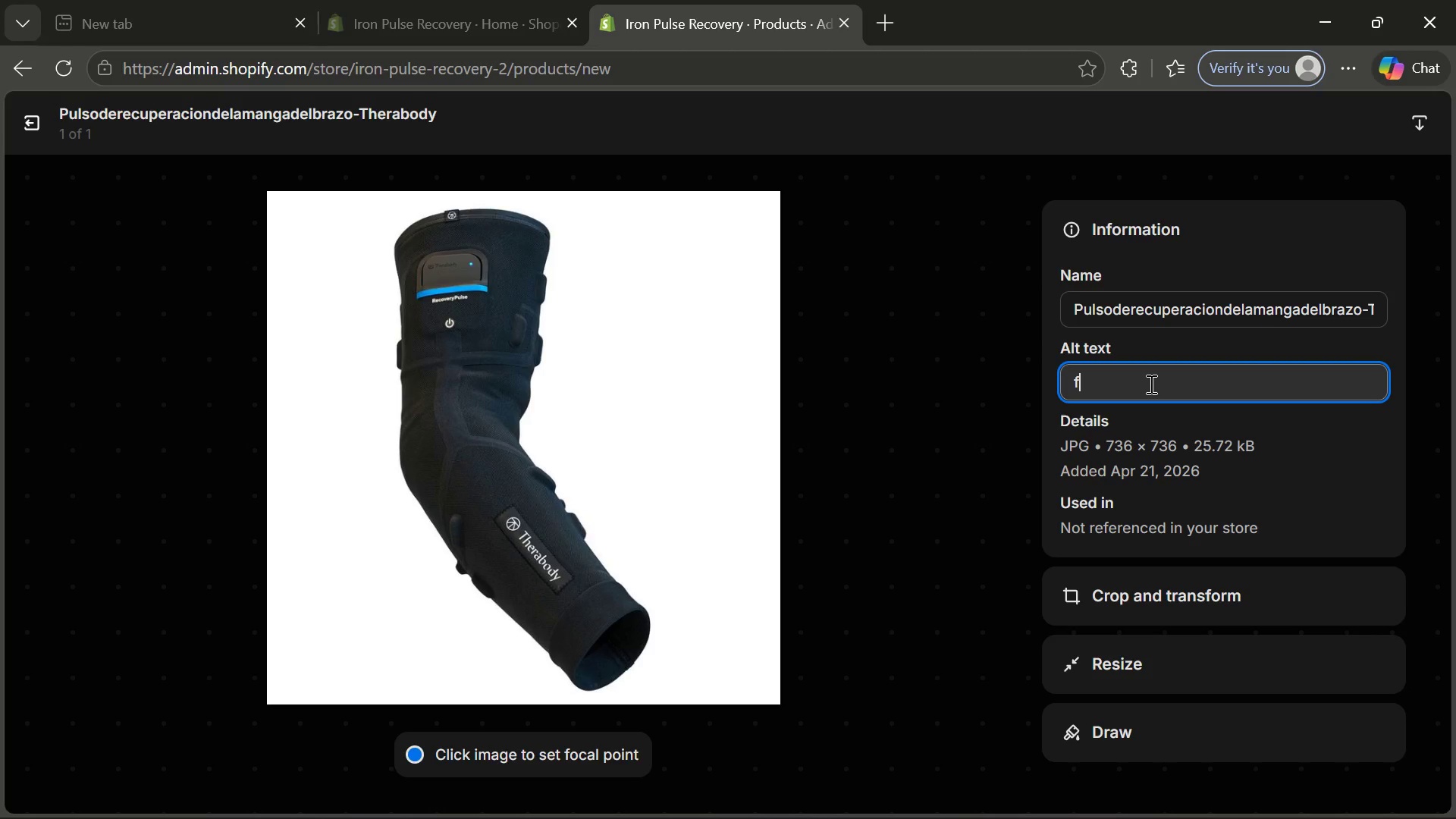 
type(full athlele)
key(Backspace)
key(Backspace)
type(te recovery bundle)
 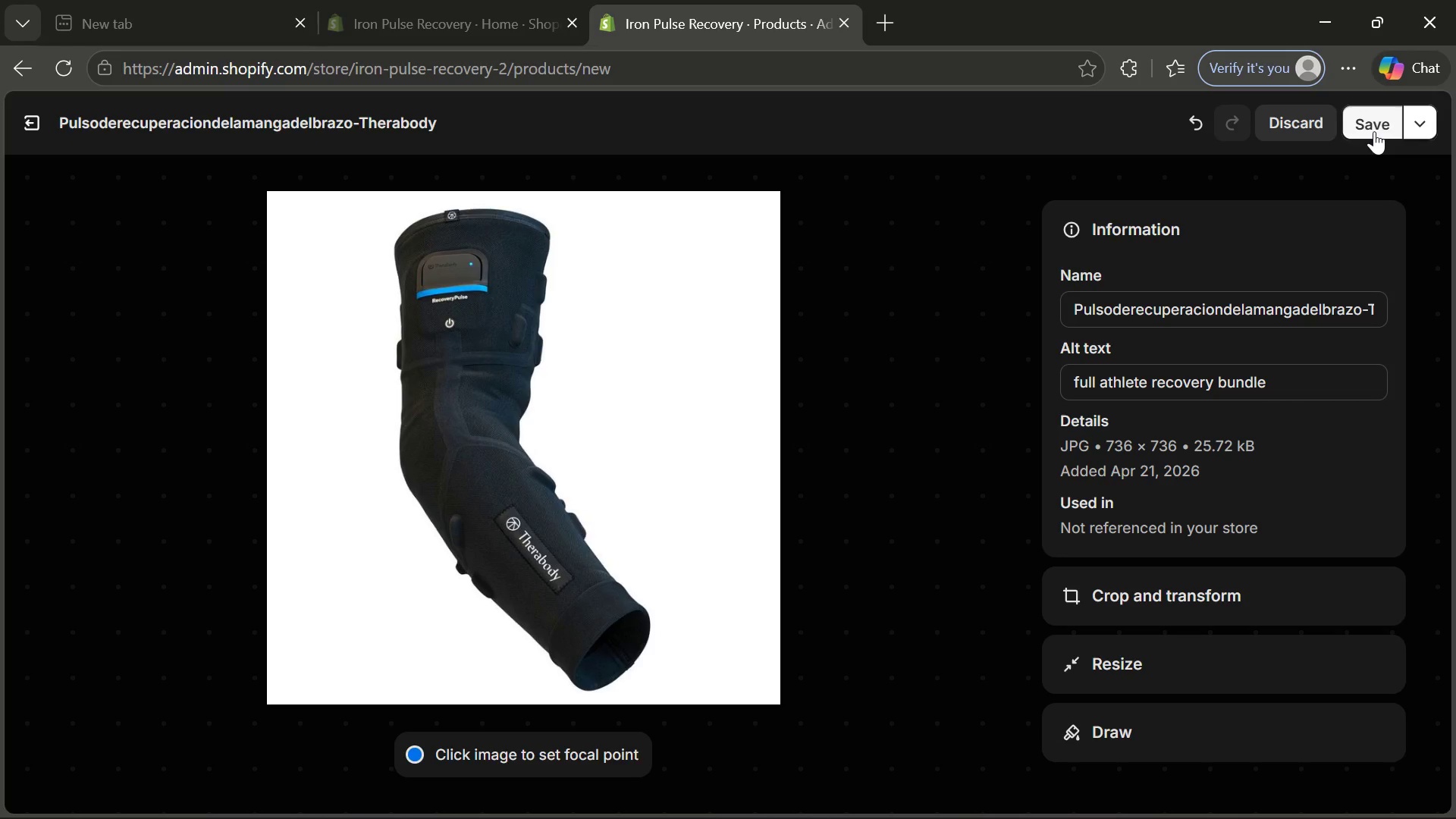 
left_click([1374, 131])
 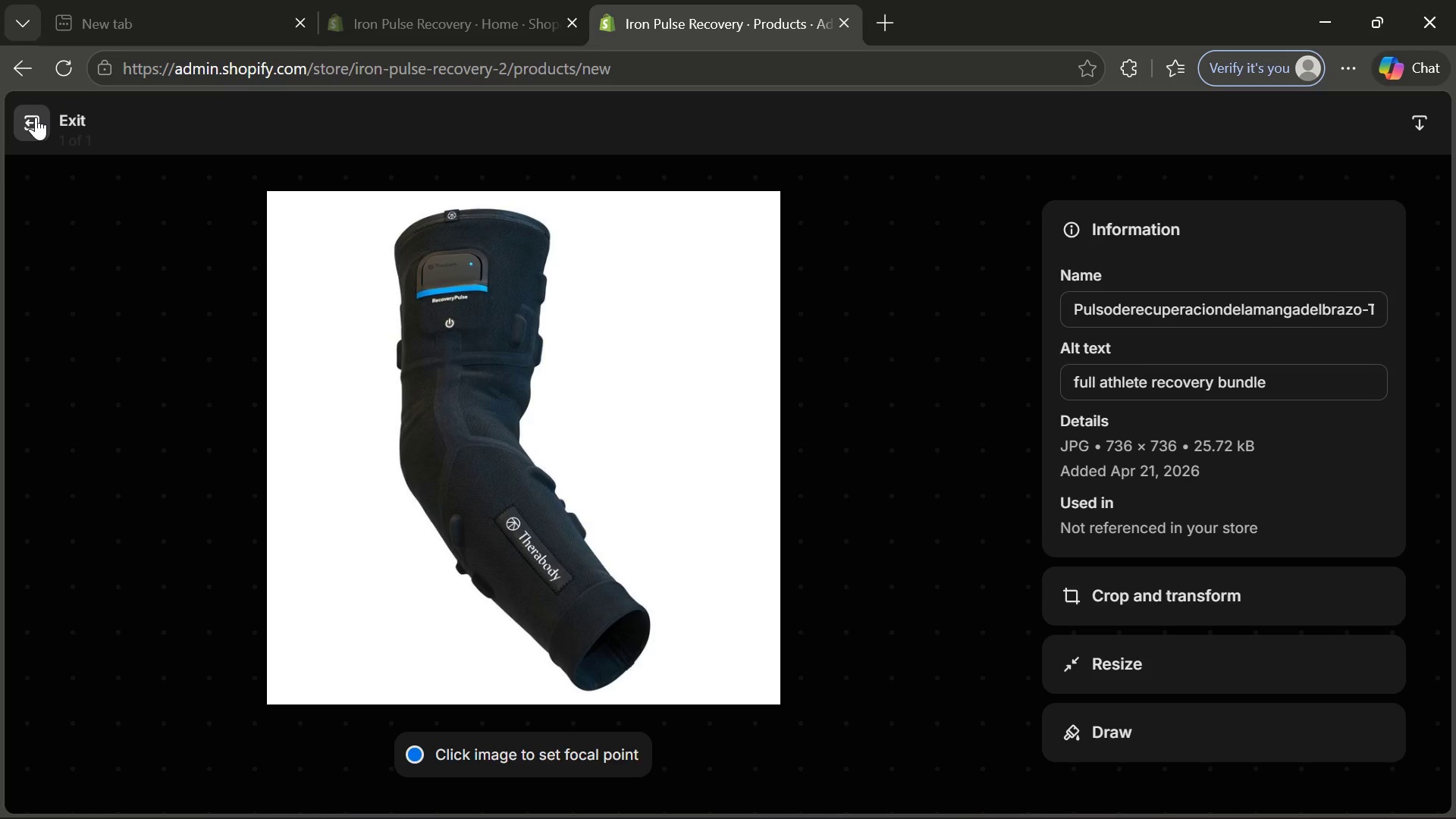 
left_click([36, 117])
 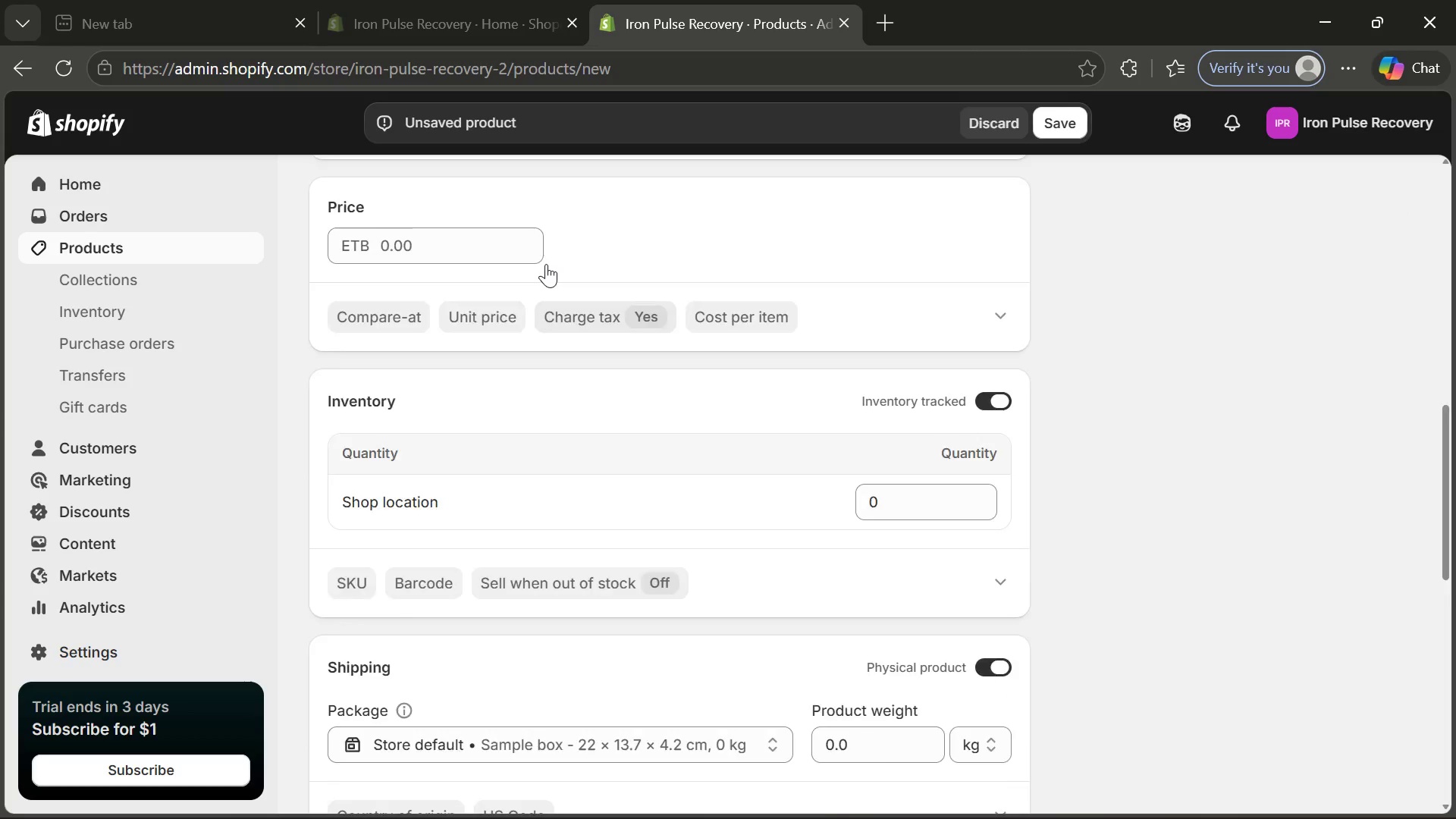 
left_click([453, 334])
 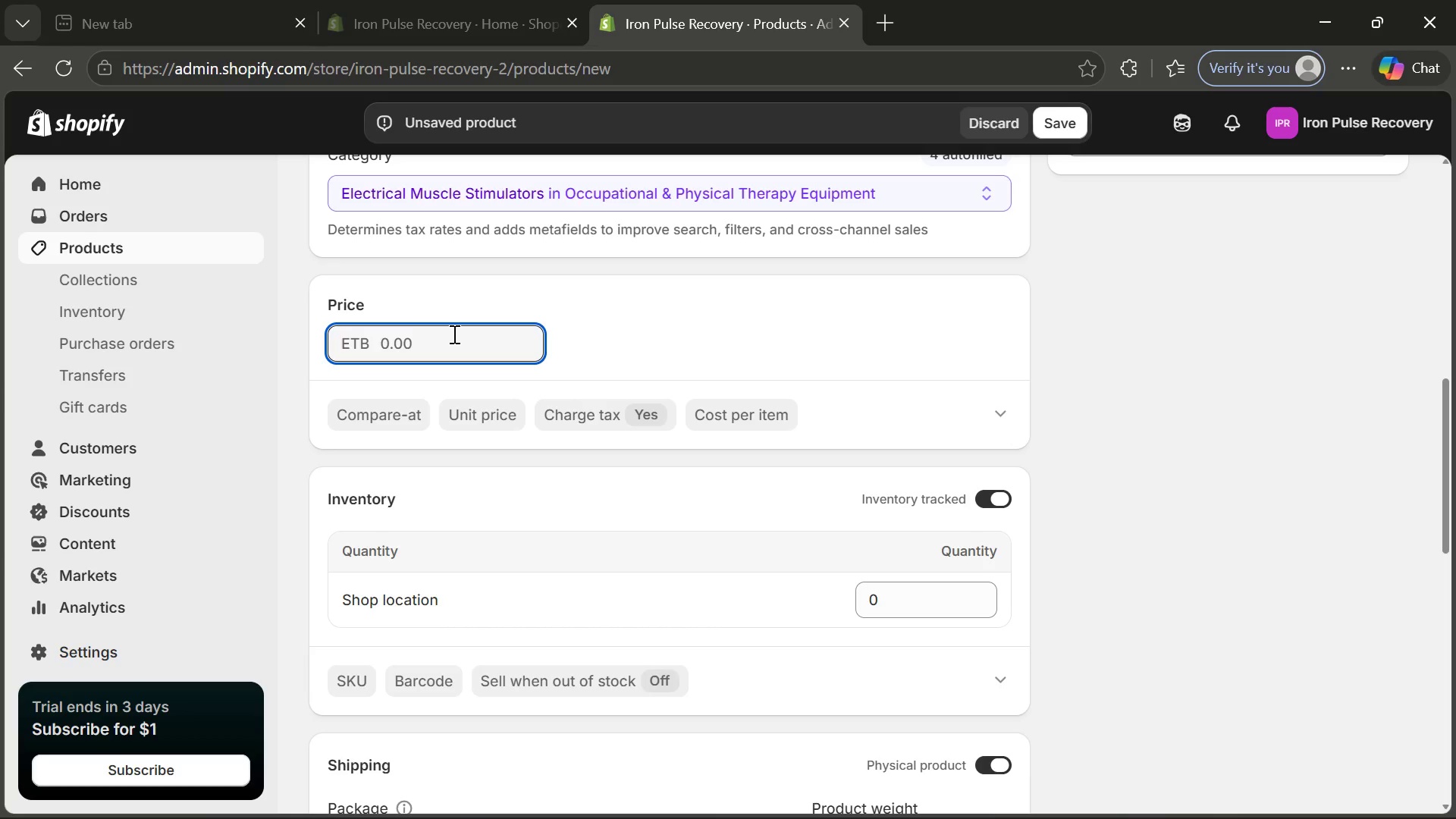 
type(3000)
 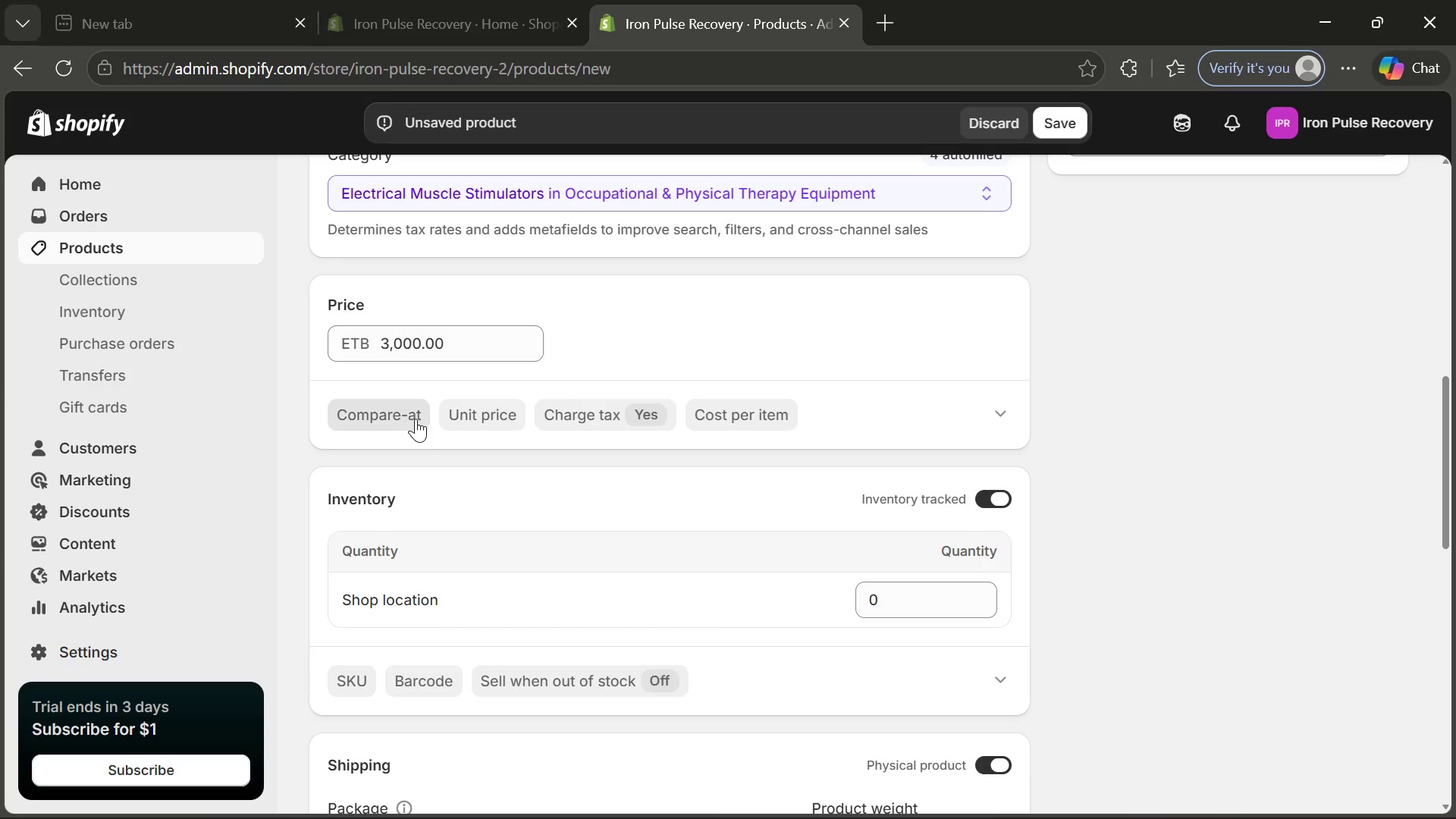 
left_click([416, 419])
 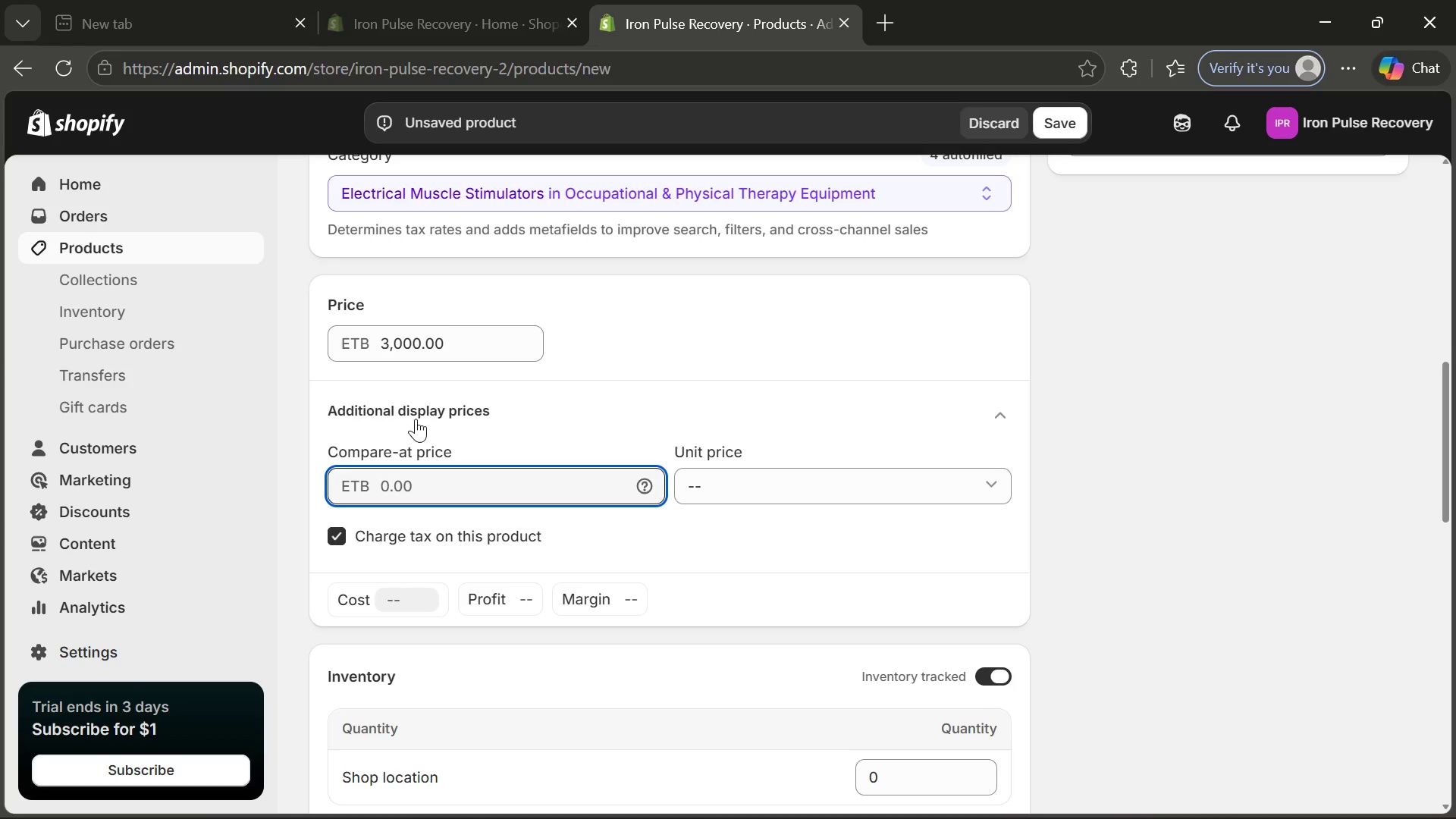 
type(4000)
 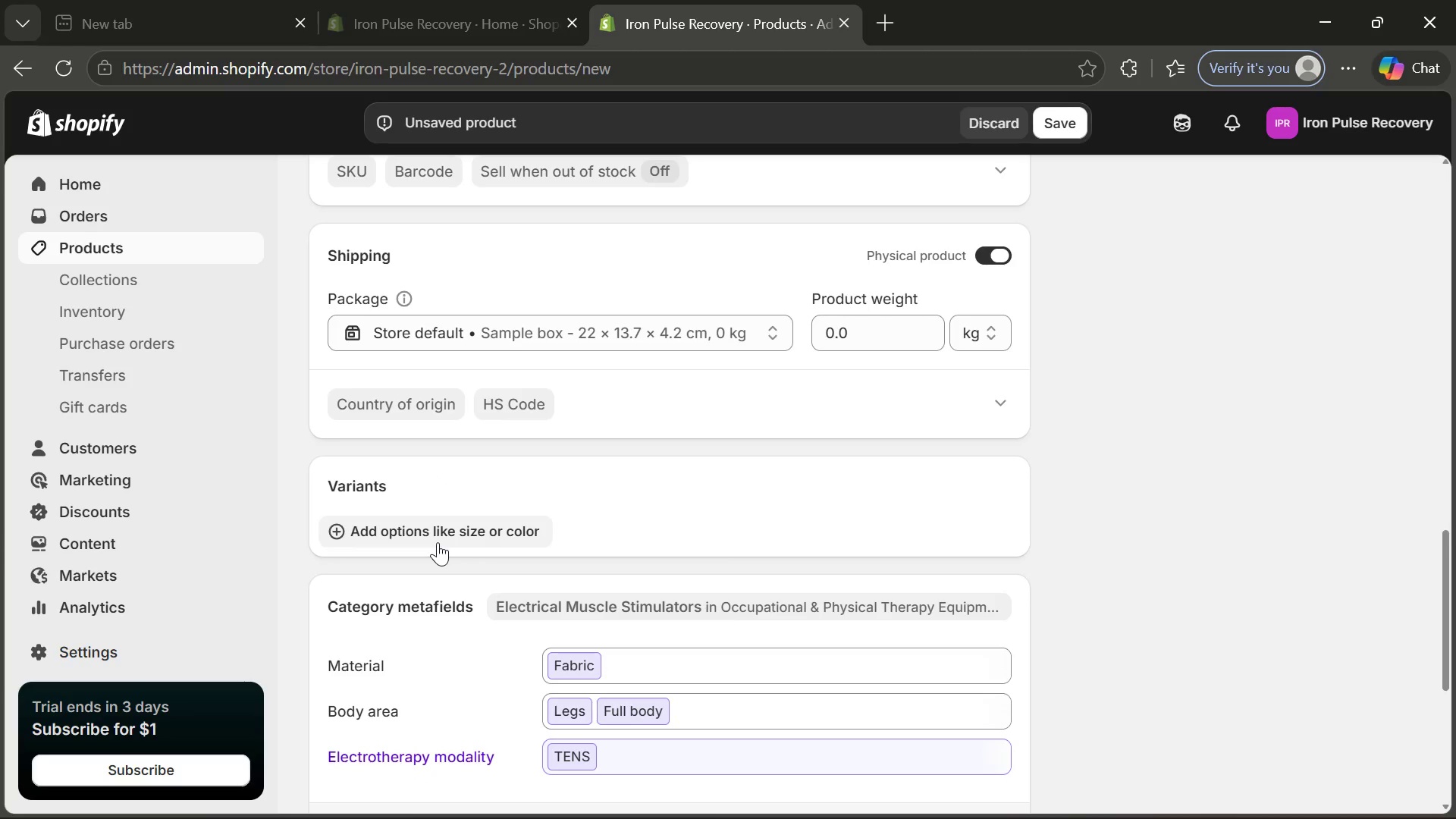 
left_click([431, 532])
 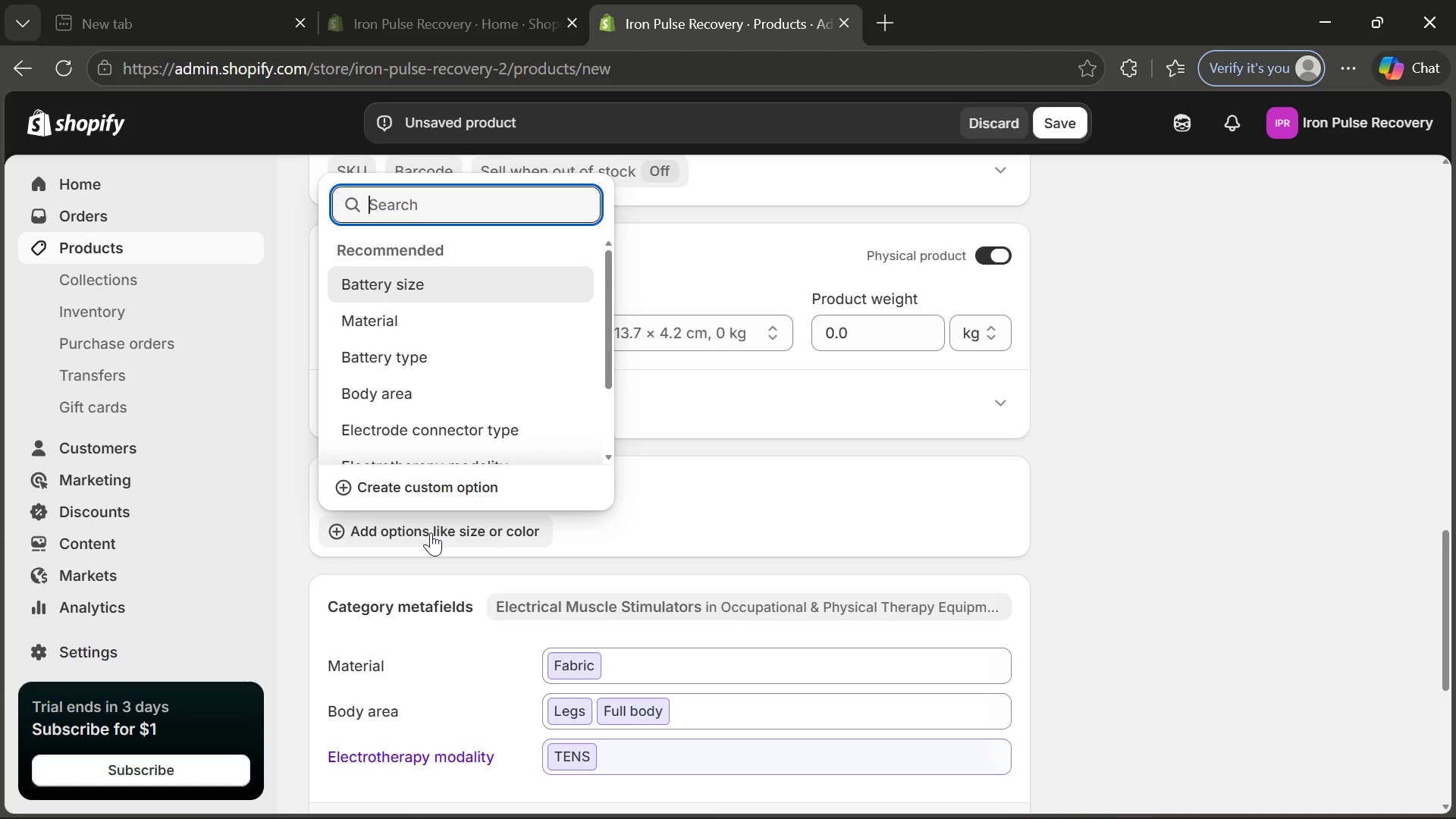 
wait(6.89)
 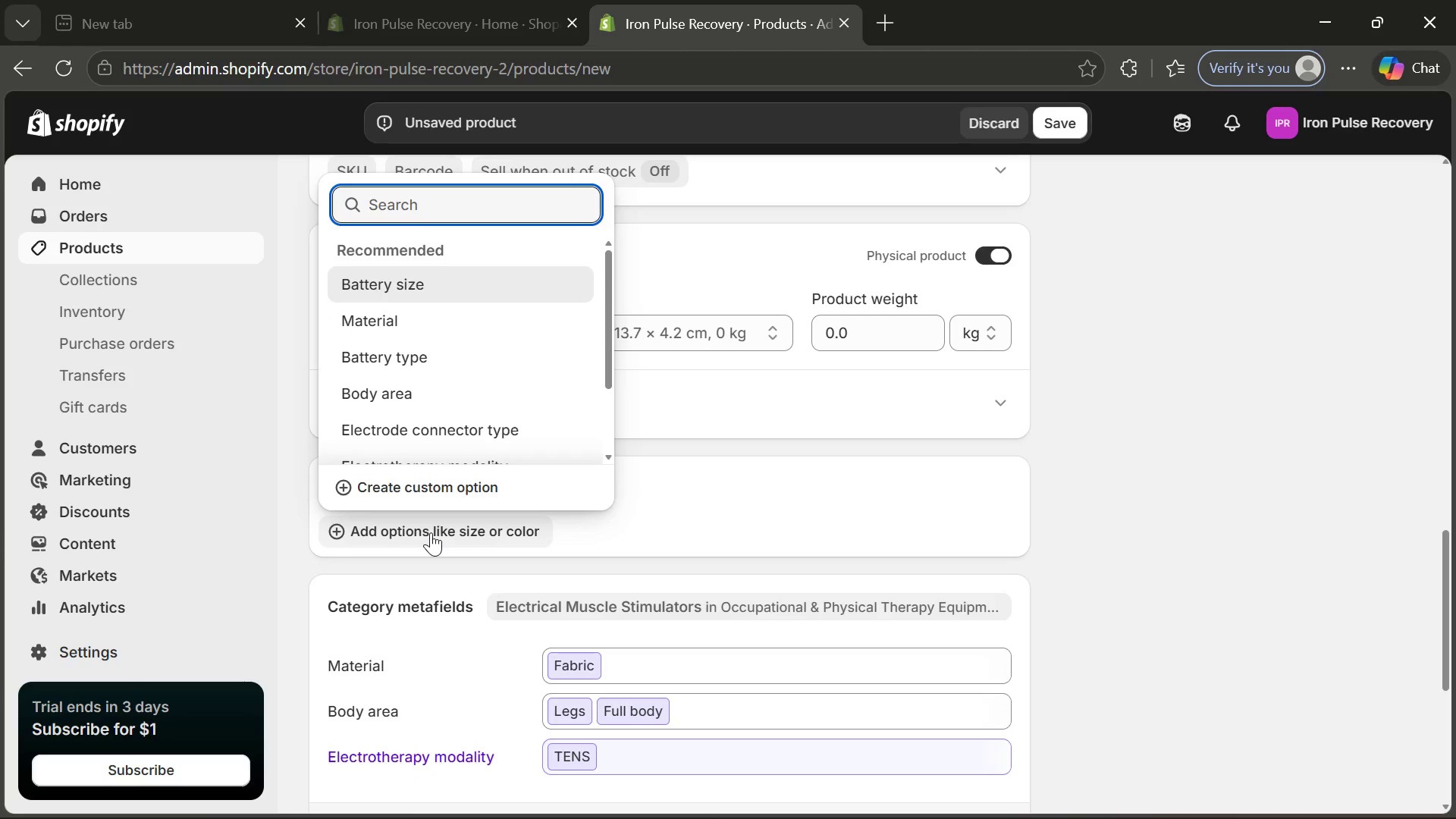 
left_click([446, 482])
 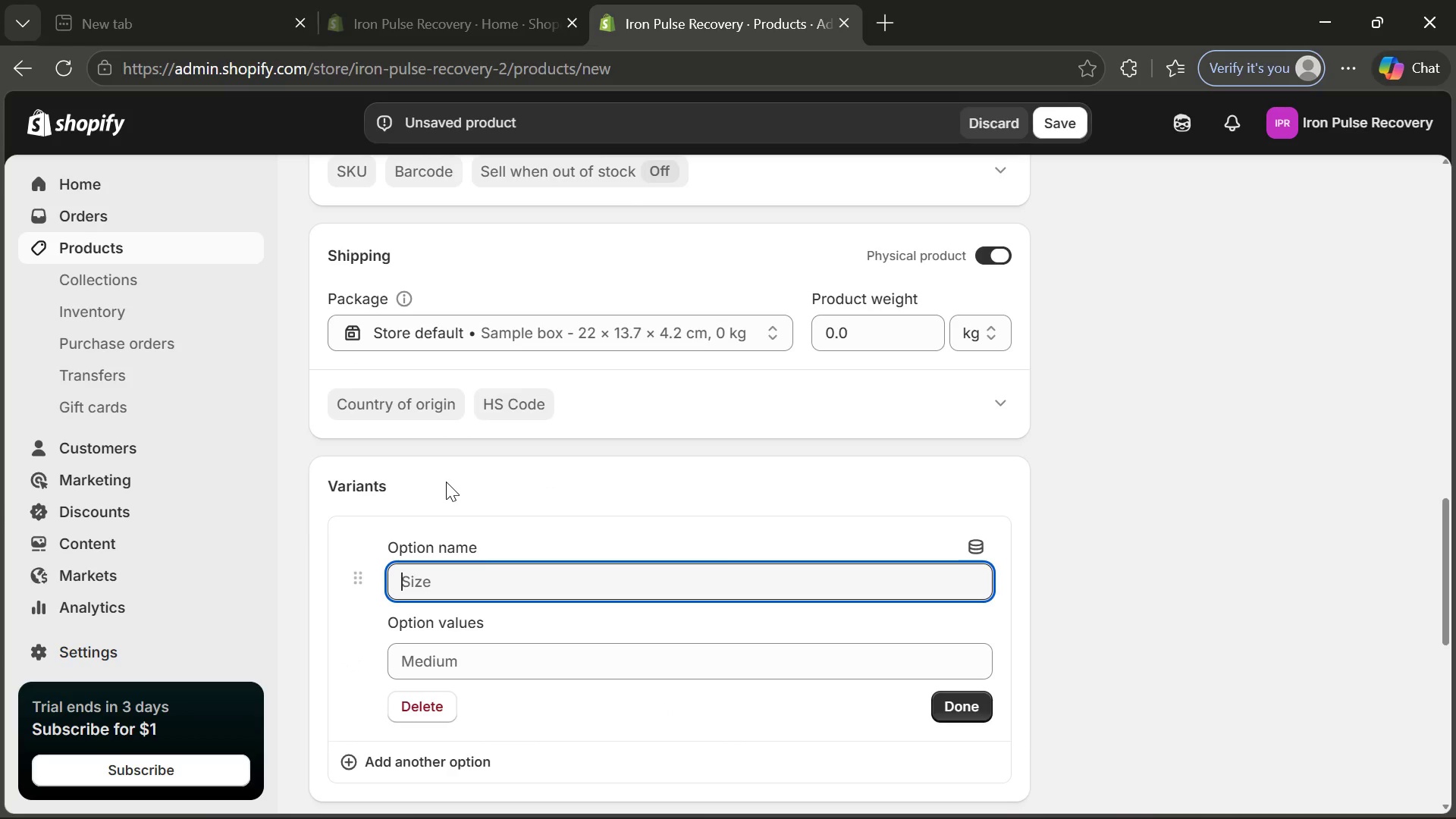 
type(Tyo)
key(Backspace)
type(pes)
 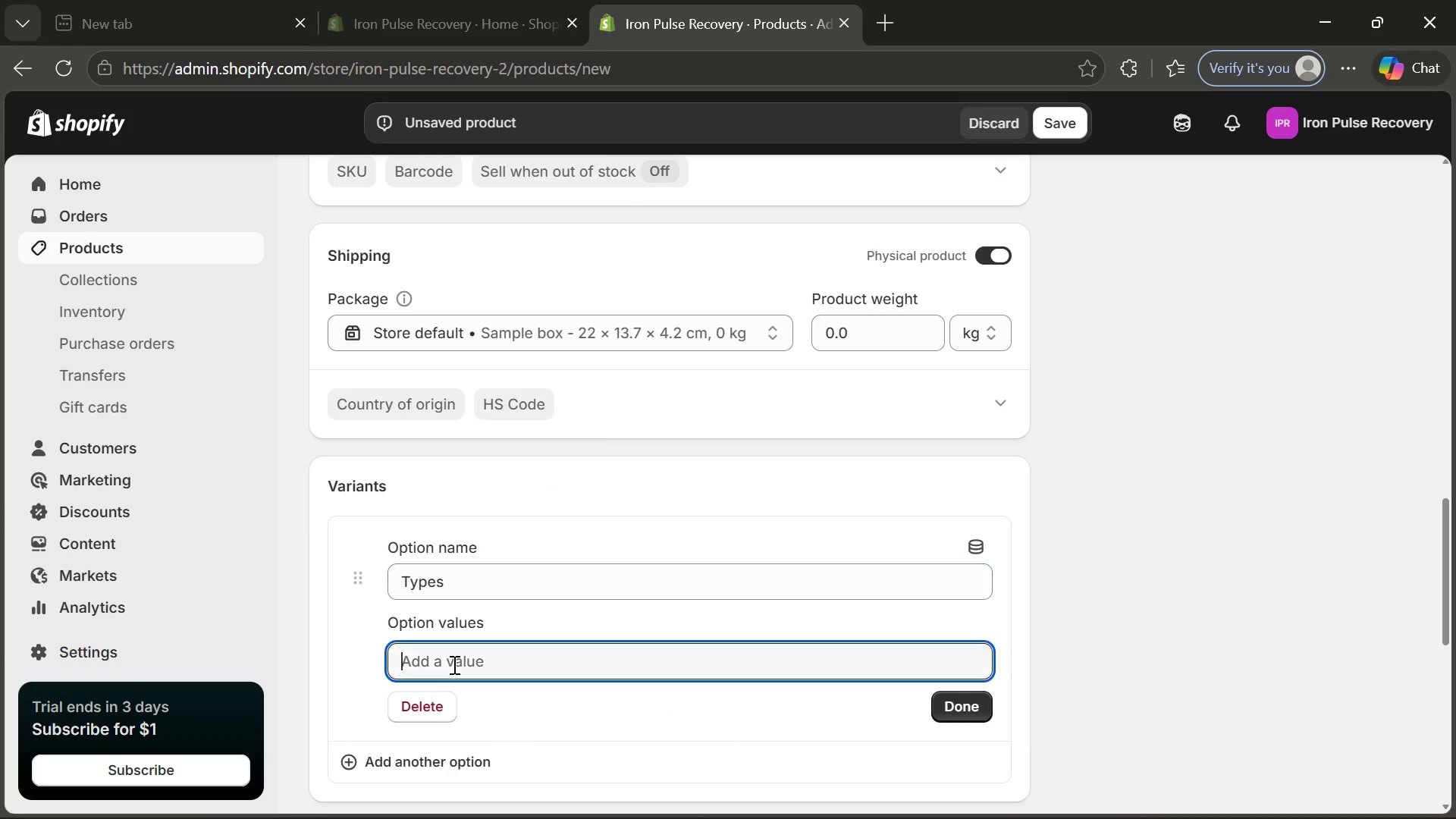 
left_click([453, 664])
 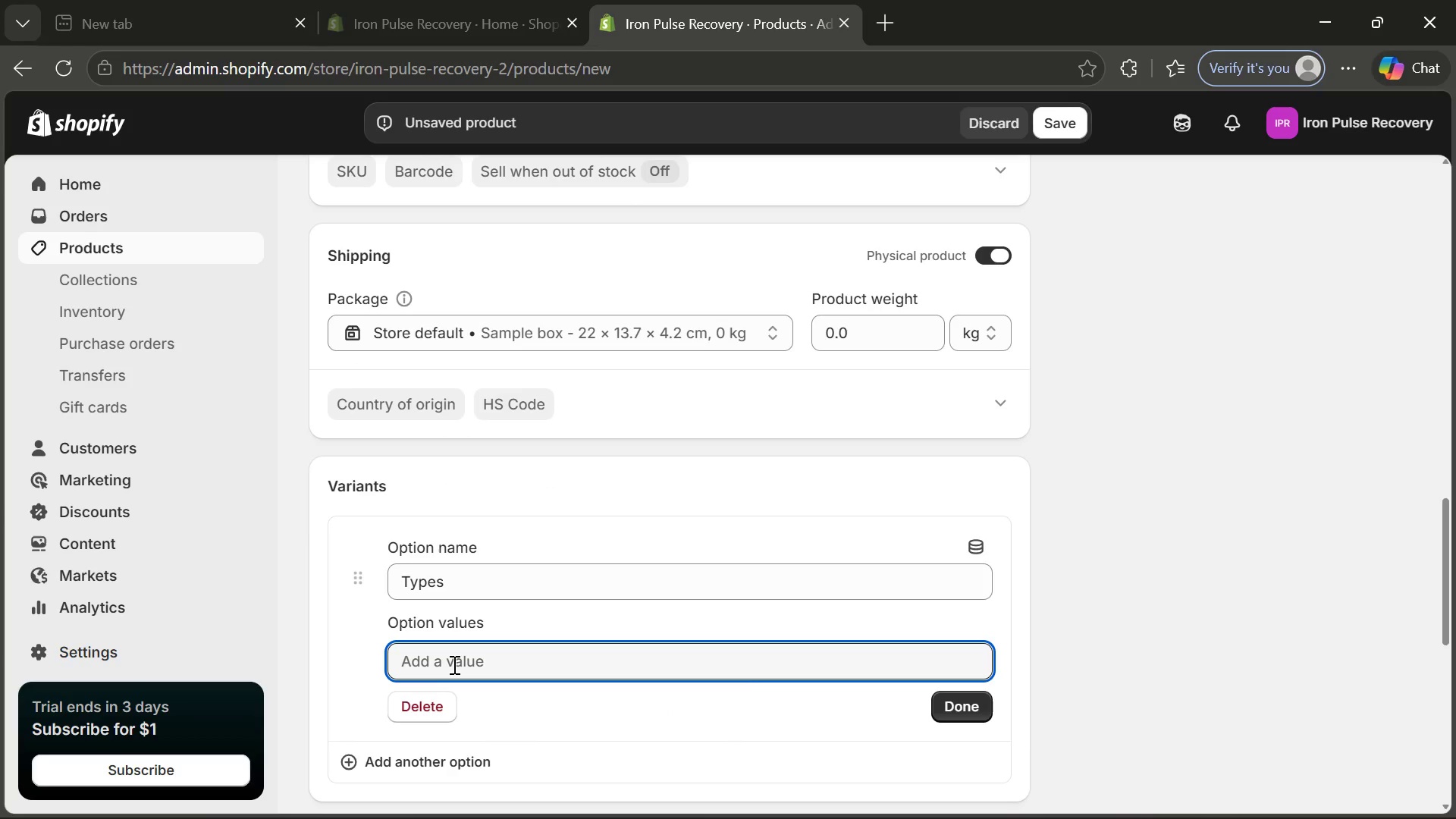 
type(Standat)
key(Backspace)
type(rd Kit)
 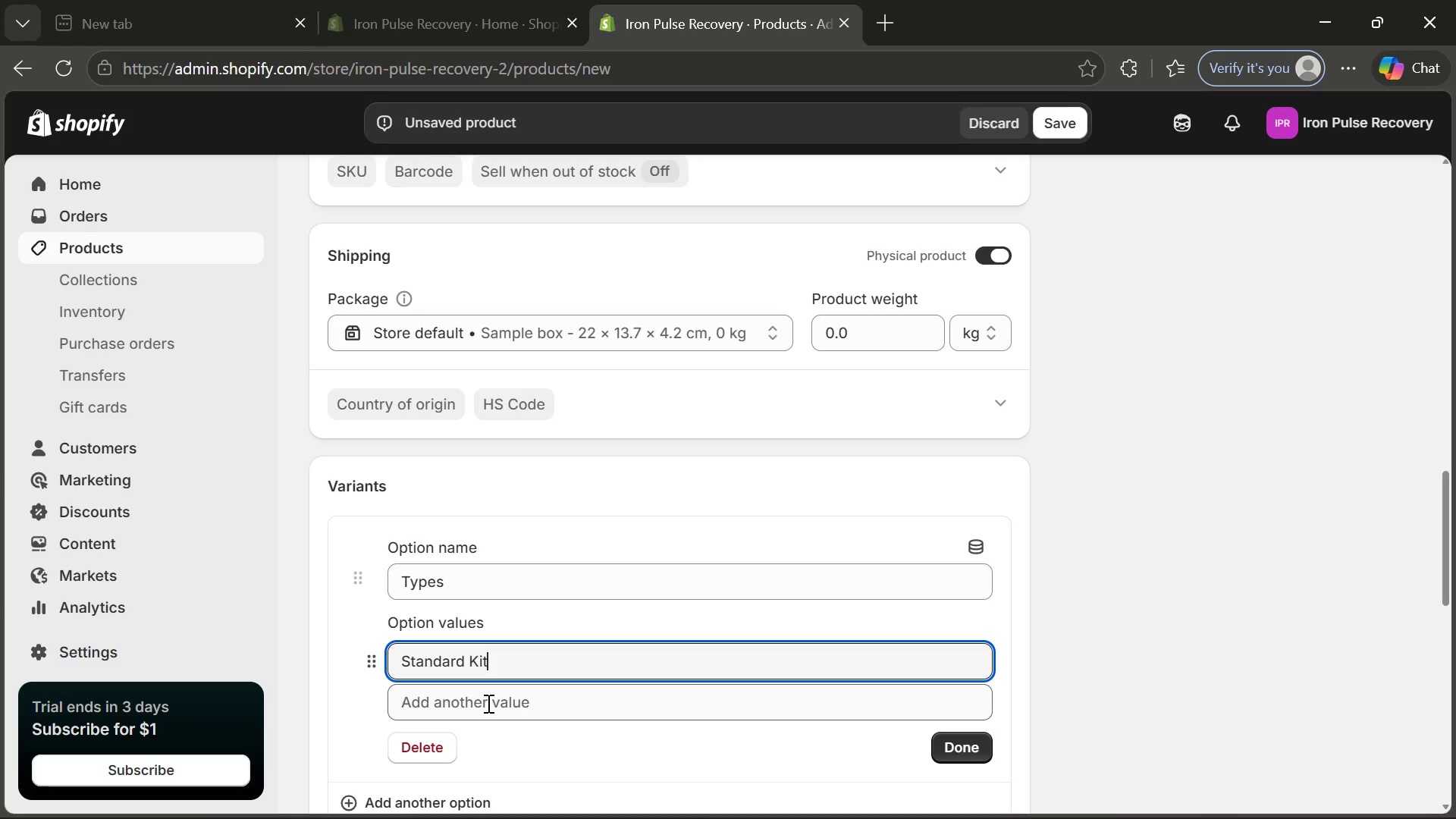 
left_click([487, 703])
 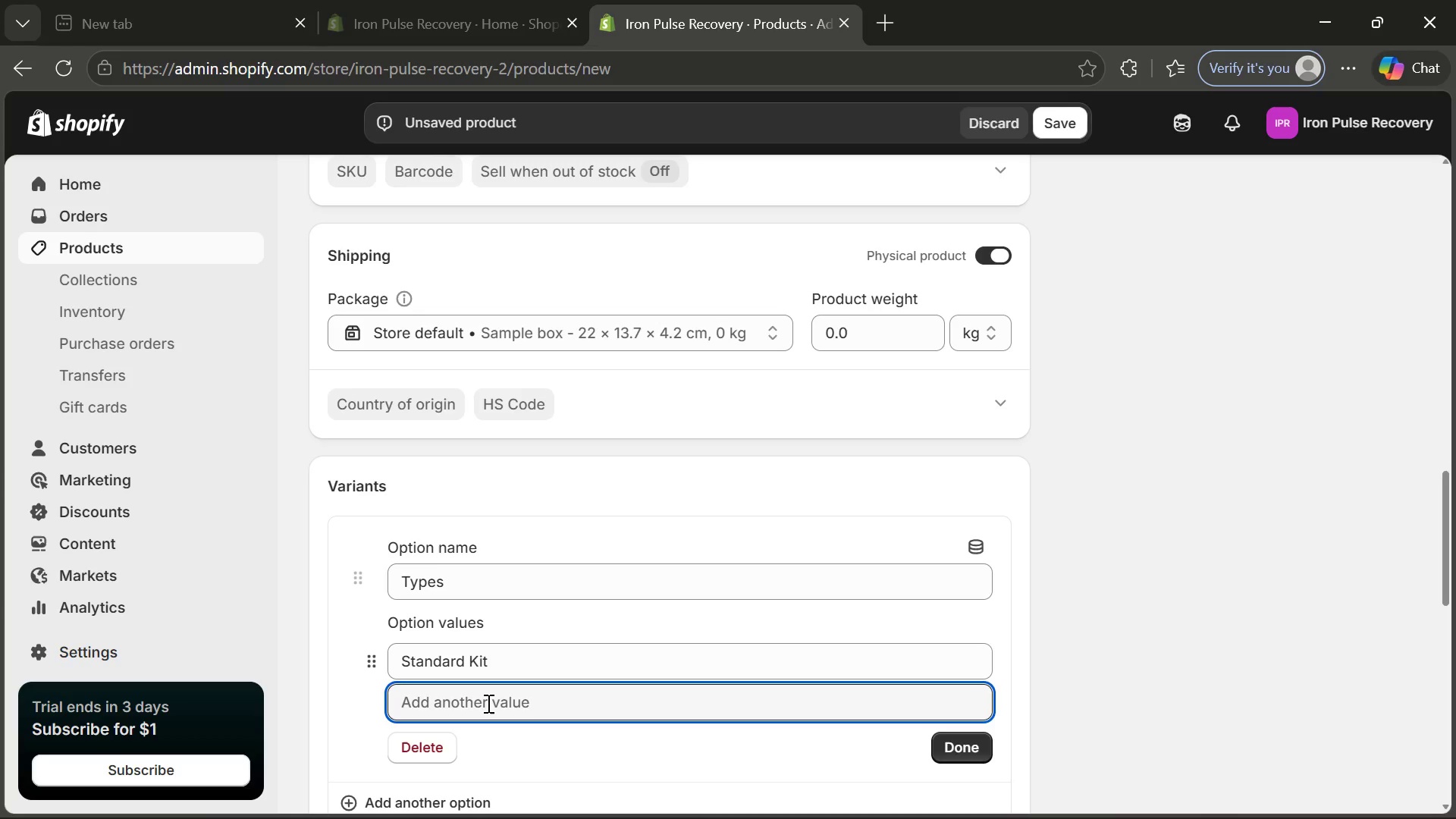 
type(Pro Kit)
 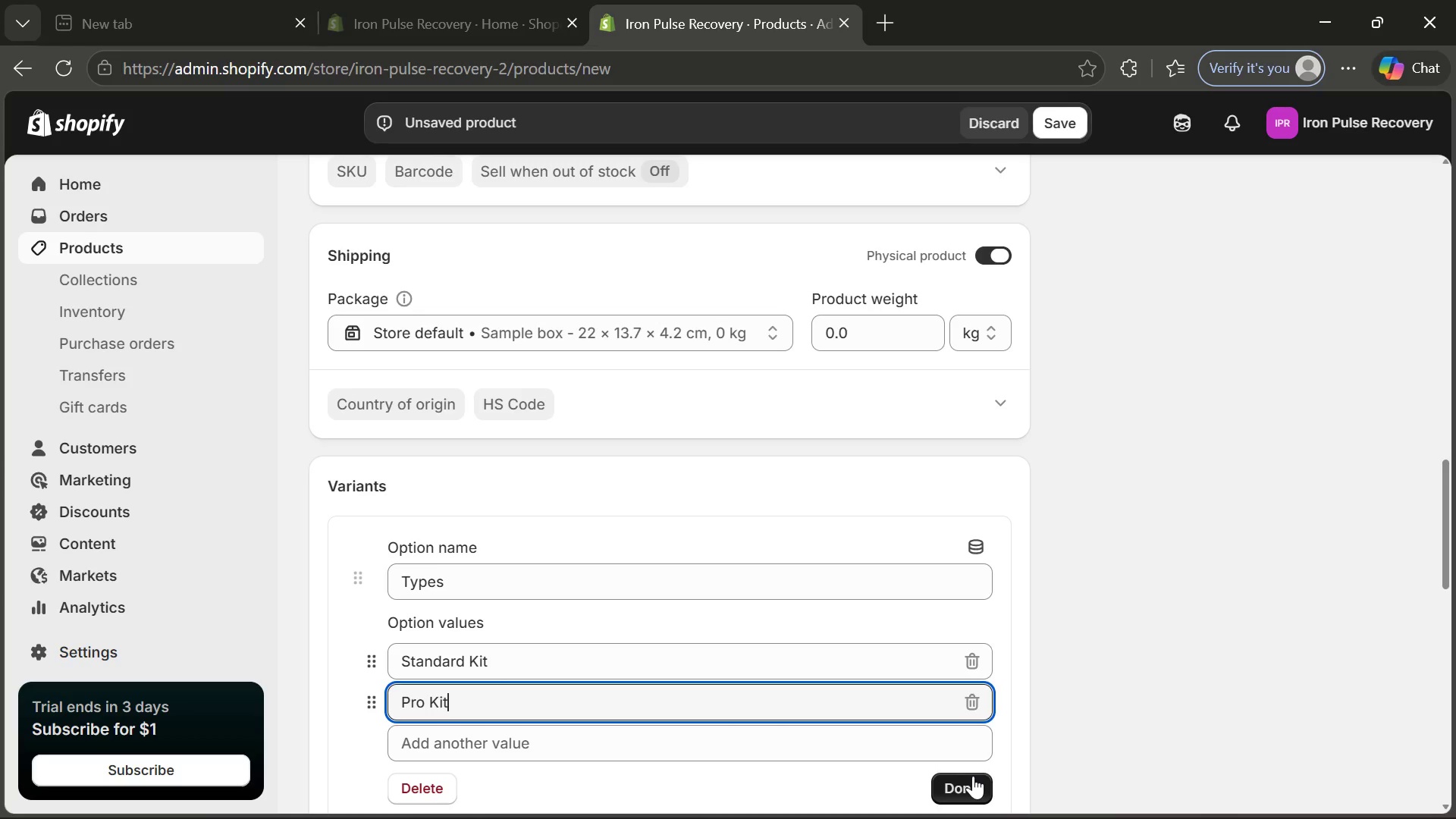 
left_click([973, 776])
 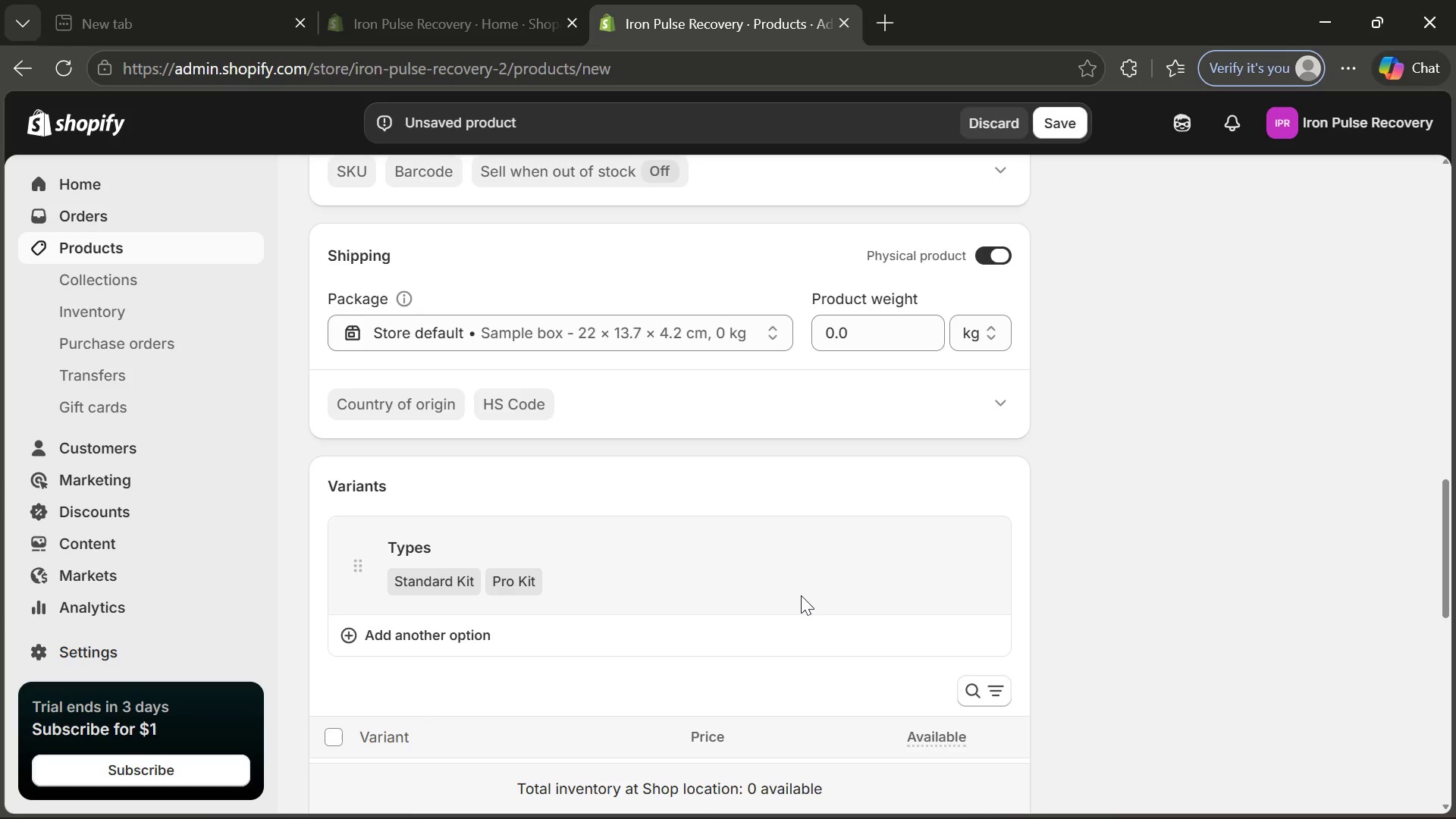 
mouse_move([826, 575])
 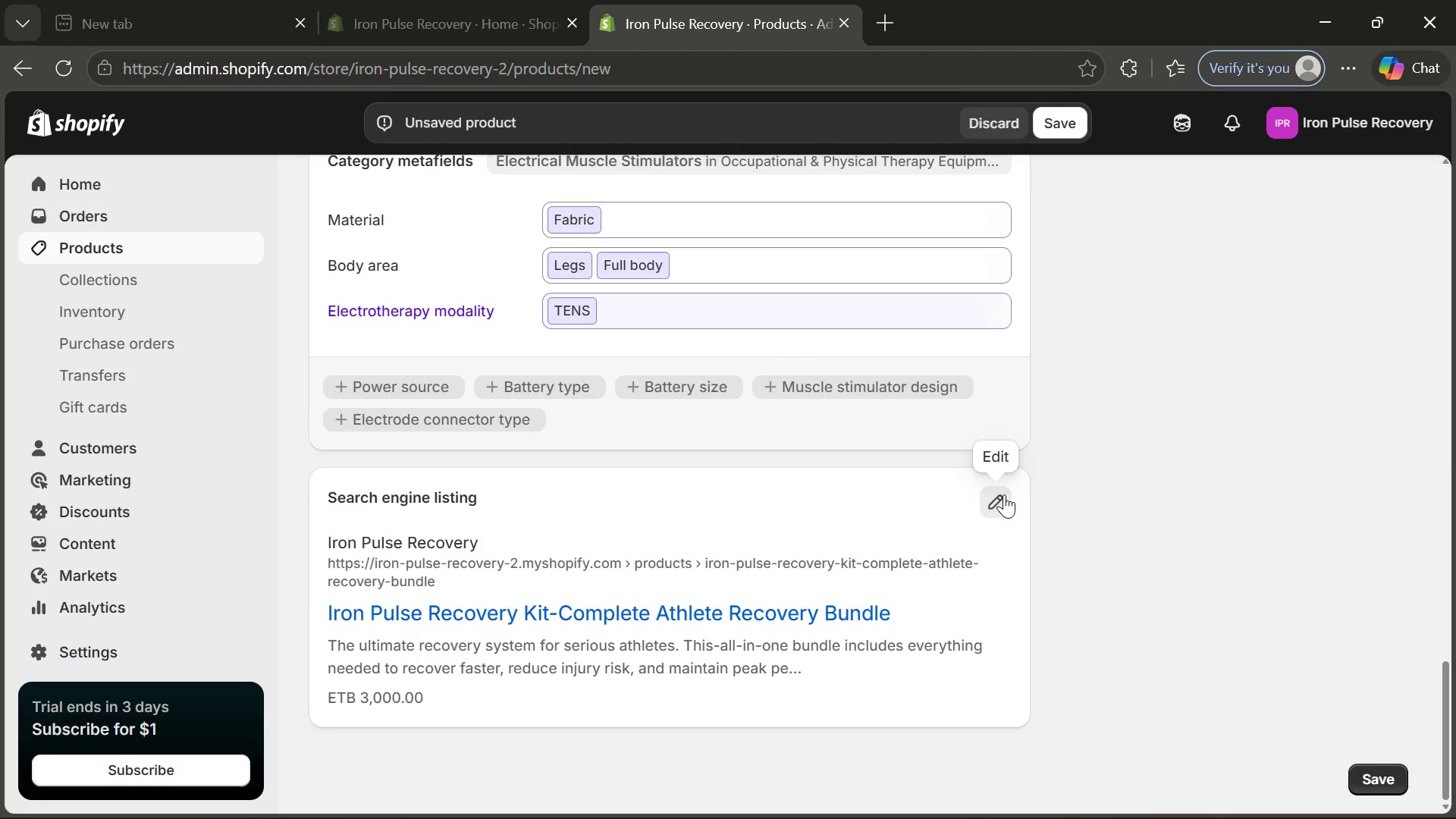 
left_click([1004, 494])
 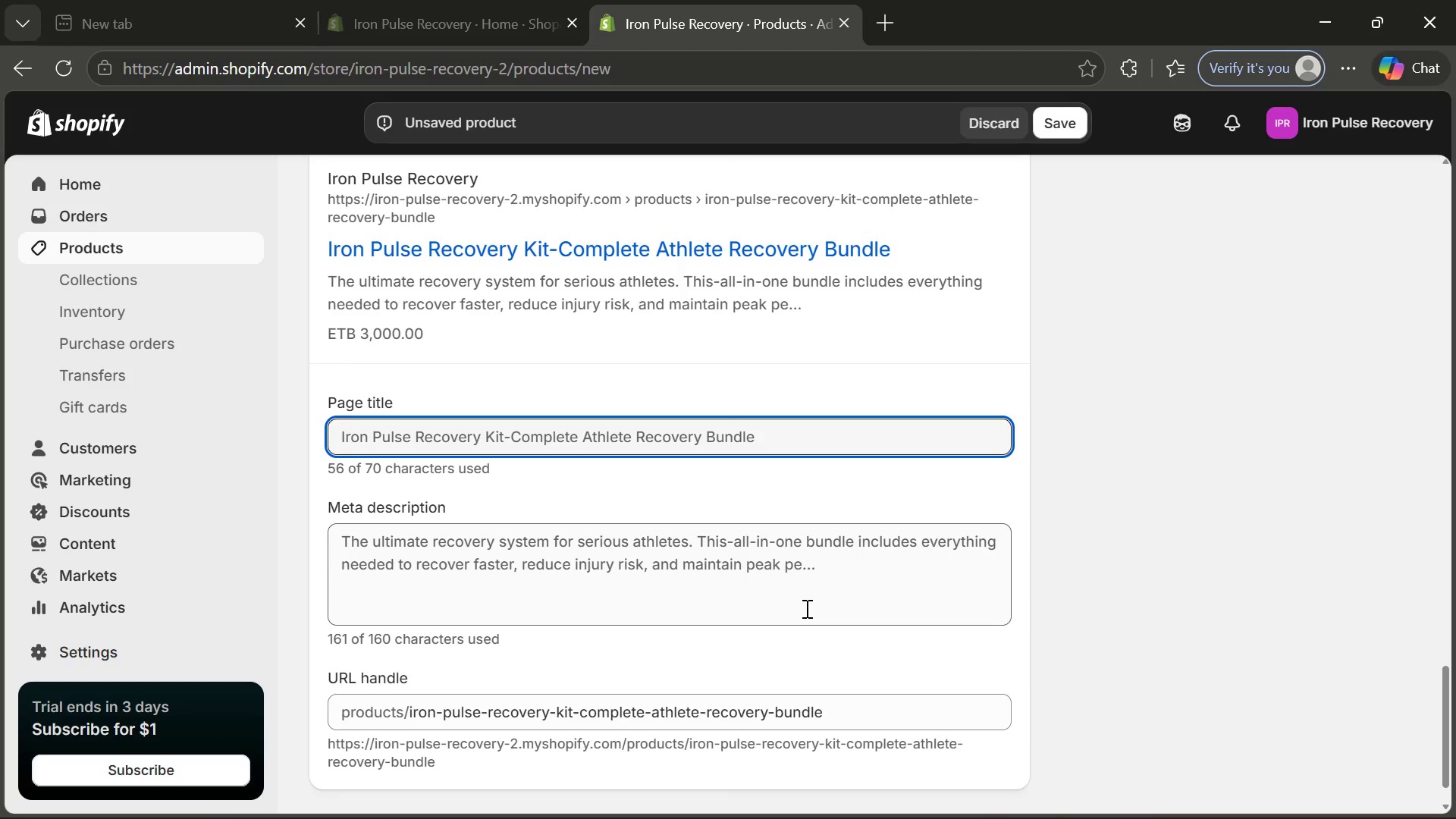 
left_click([821, 444])
 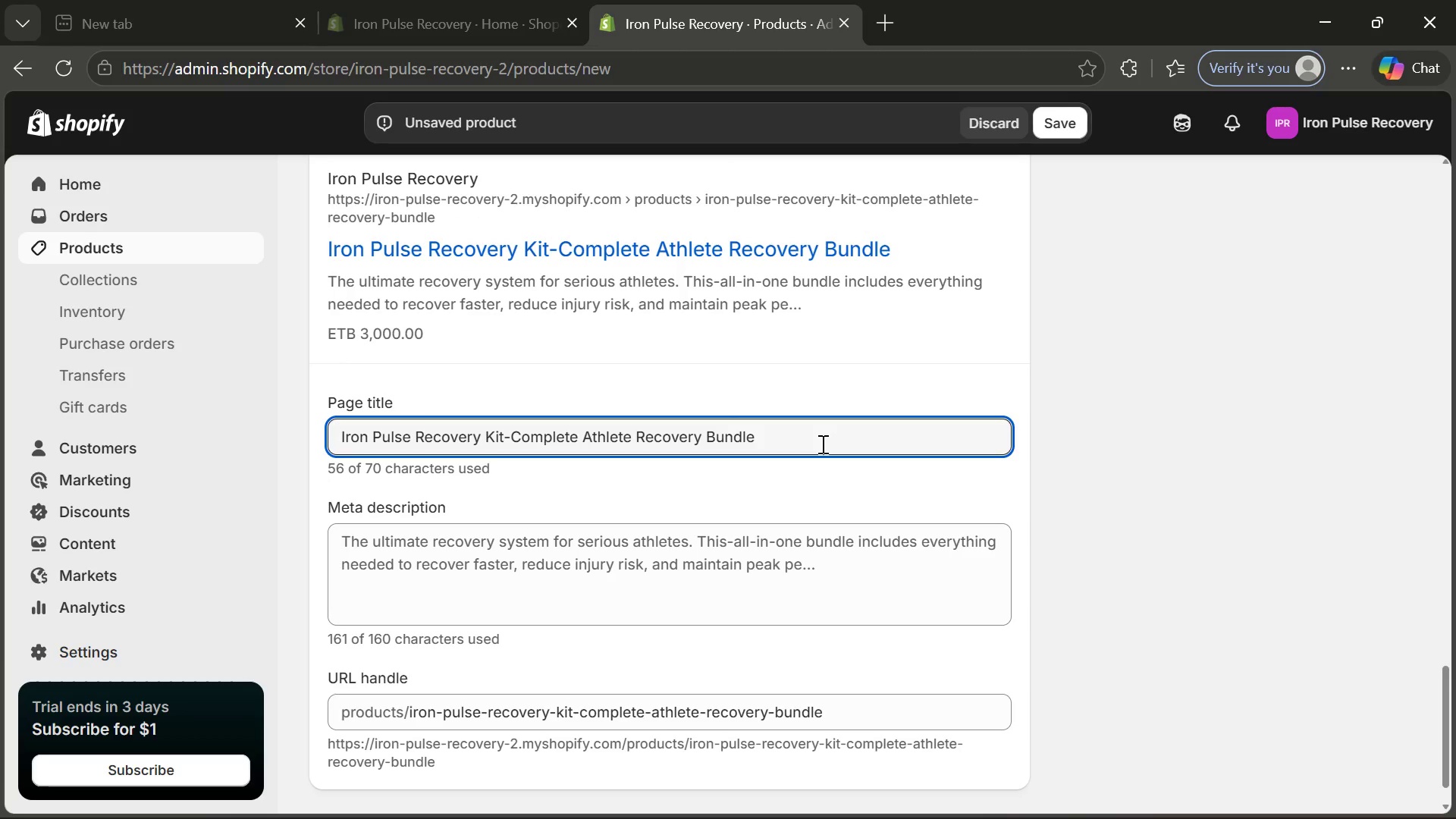 
key(Control+ControlLeft)
 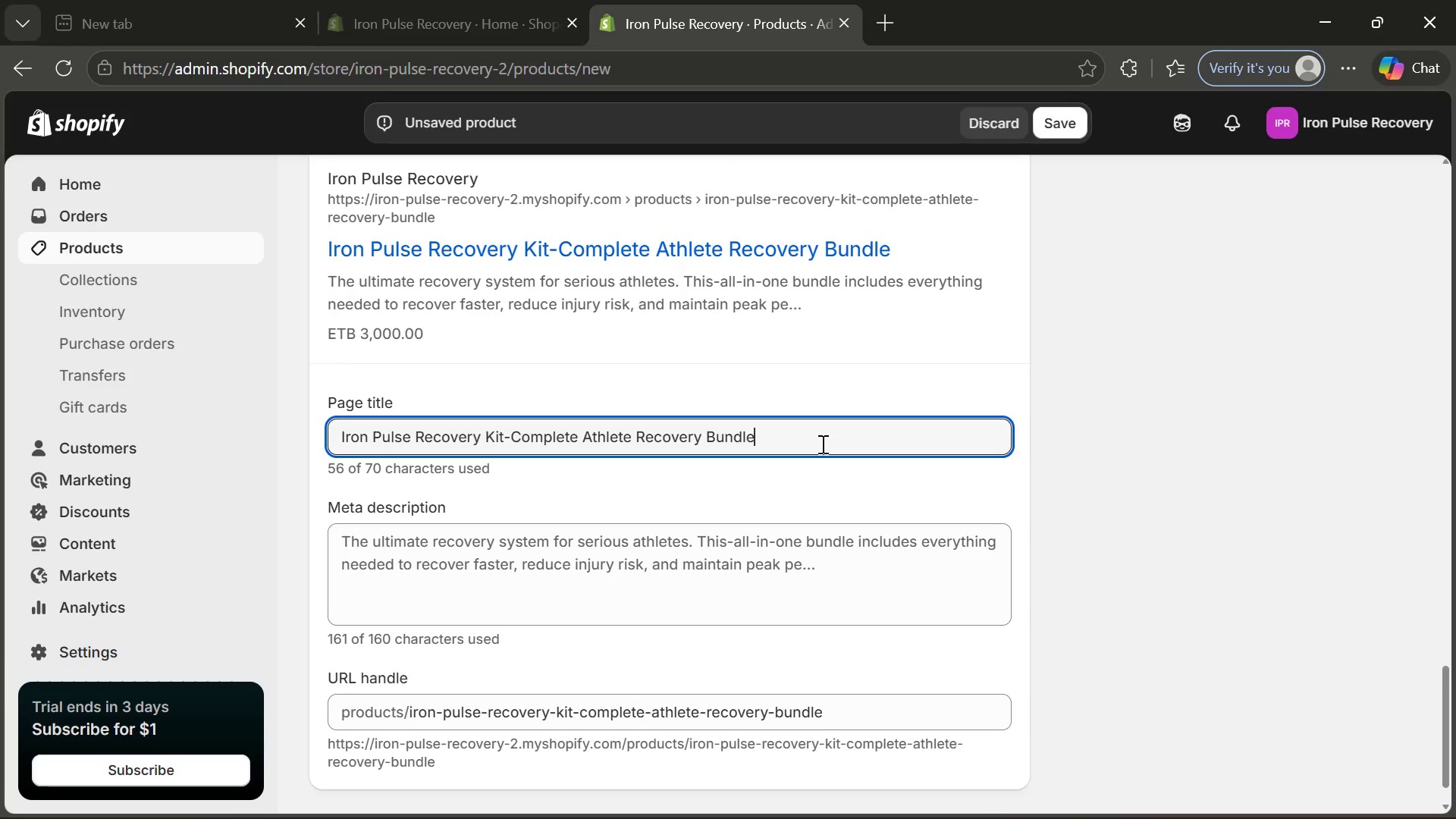 
key(Control+A)
 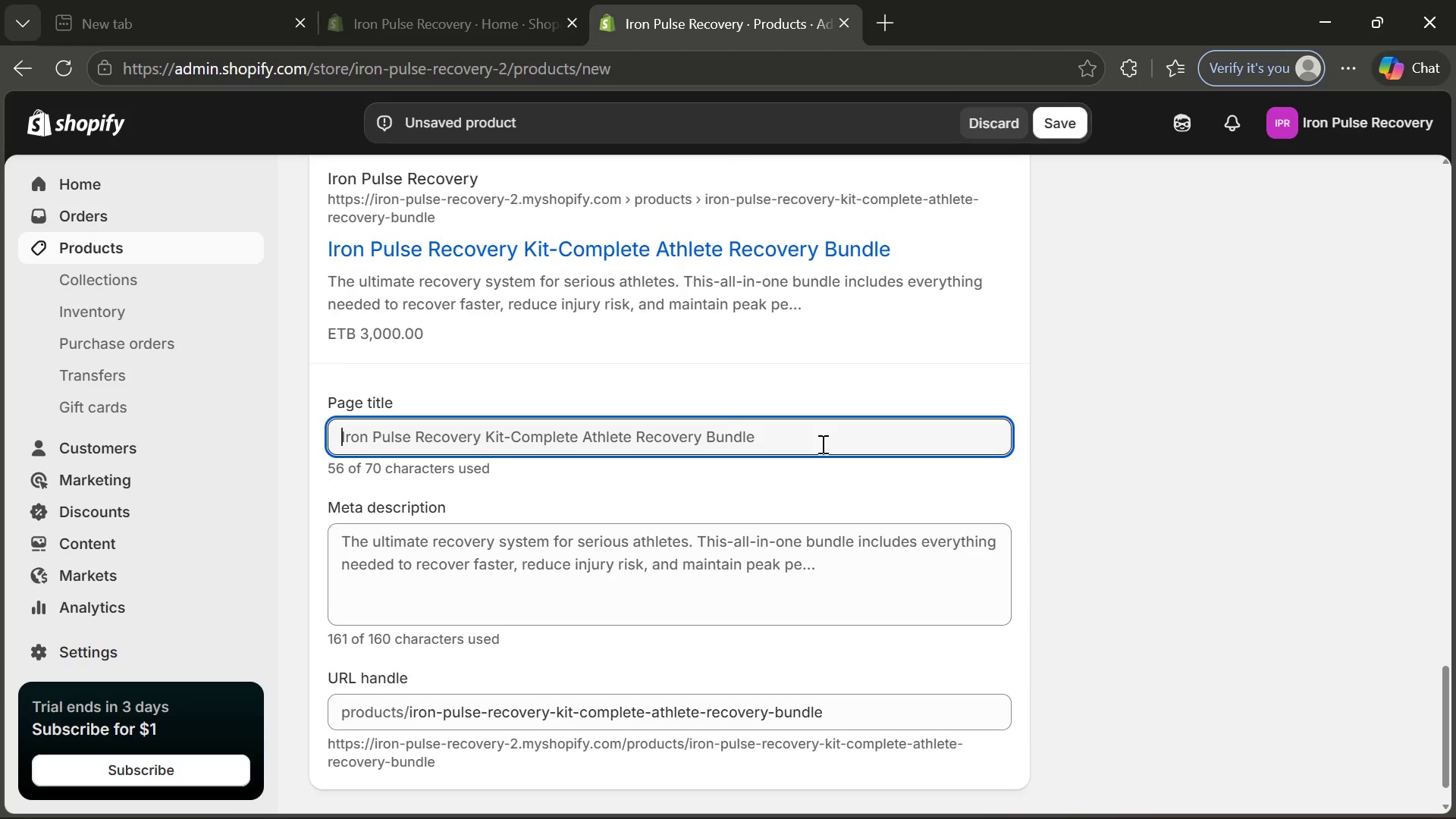 
key(Backspace)
 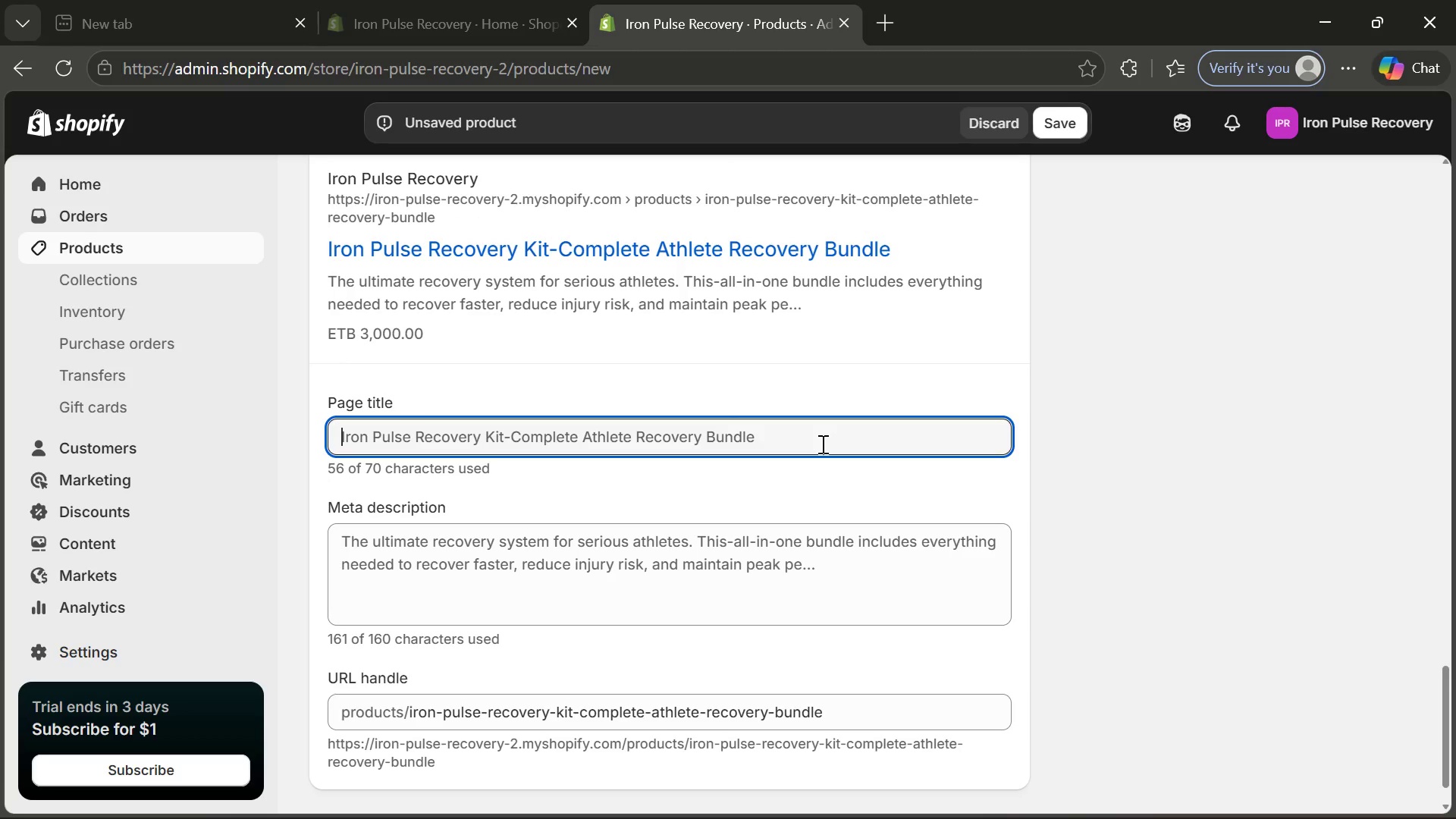 
type(Complete Athlete Recovery Kit Bundle)
 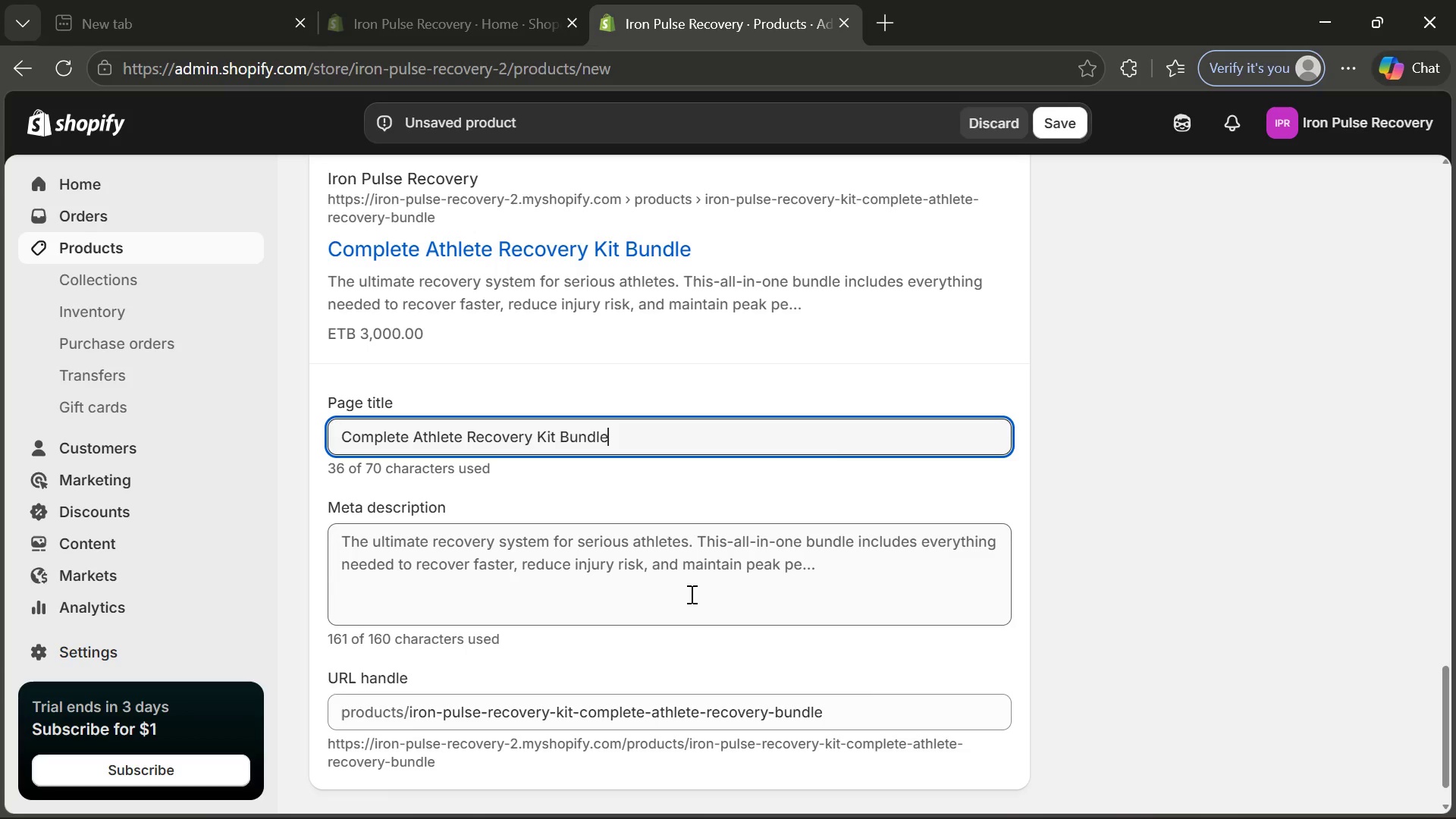 
left_click([690, 594])
 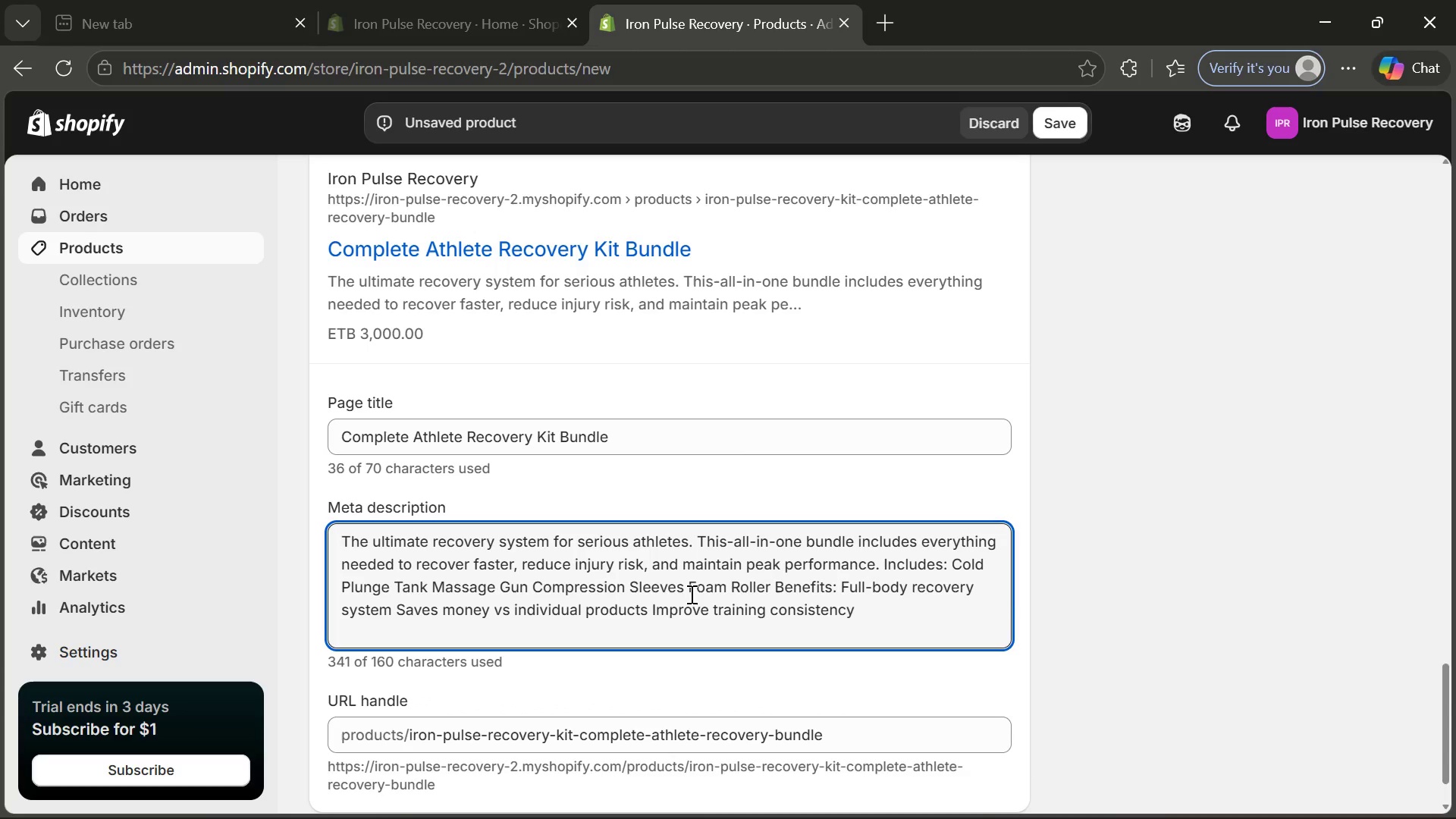 
key(Control+A)
 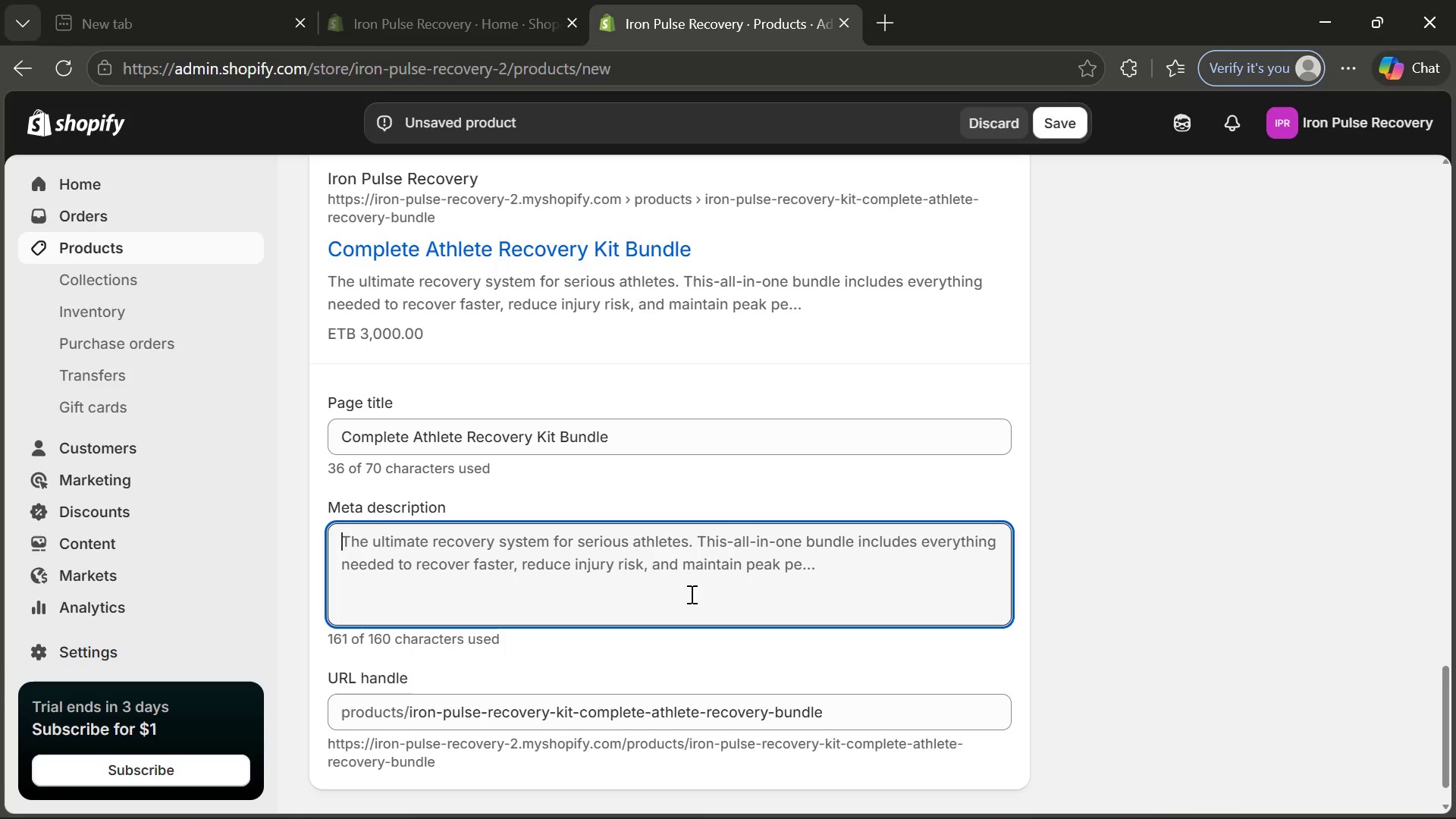 
key(Backspace)
type(All-in )
key(Backspace)
type(-one recovery kit with ice v)
key(Backspace)
type(bath, massage gun, kit with ice bath, )
 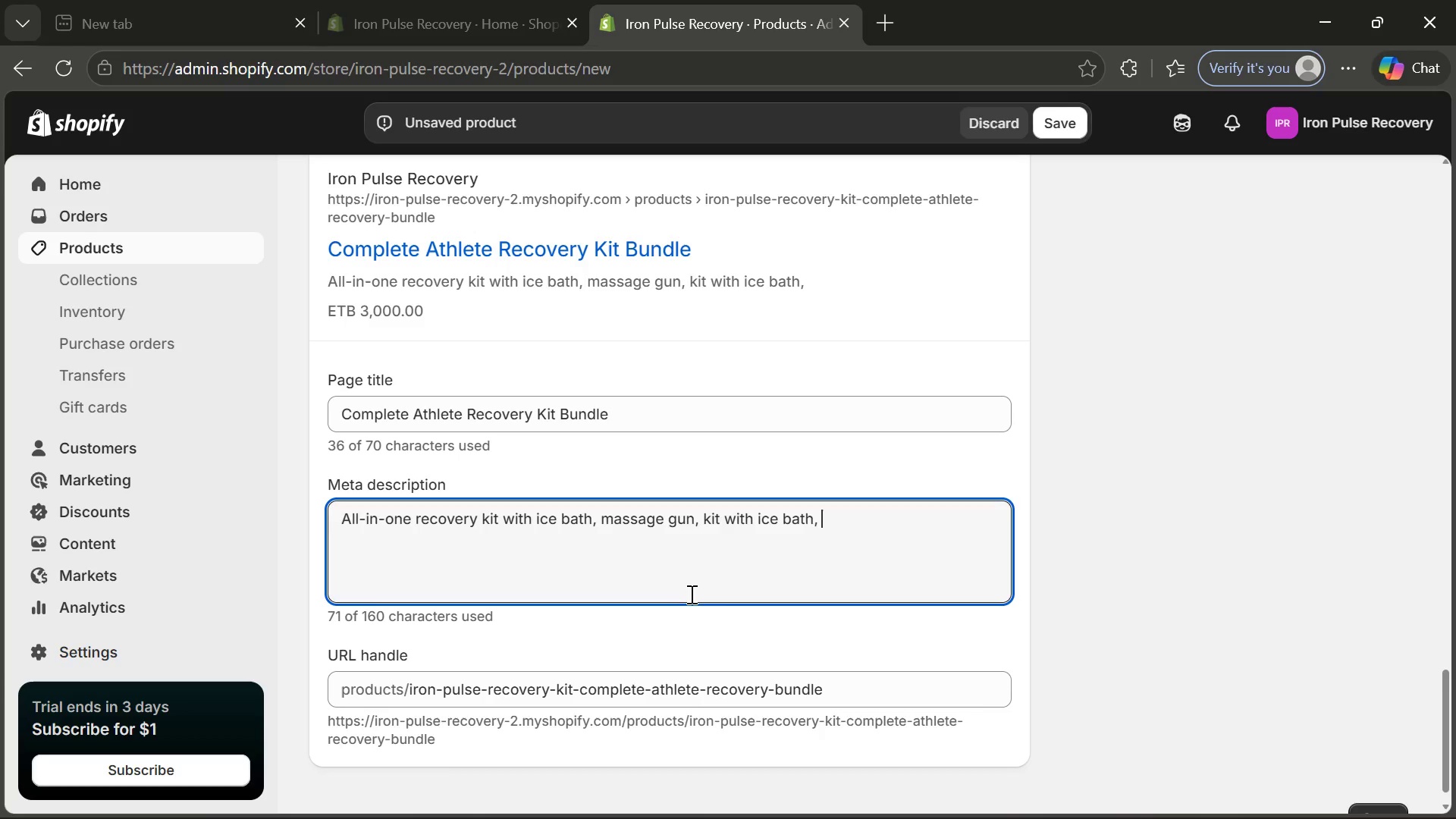 
hold_key(key=Backspace, duration=0.72)
 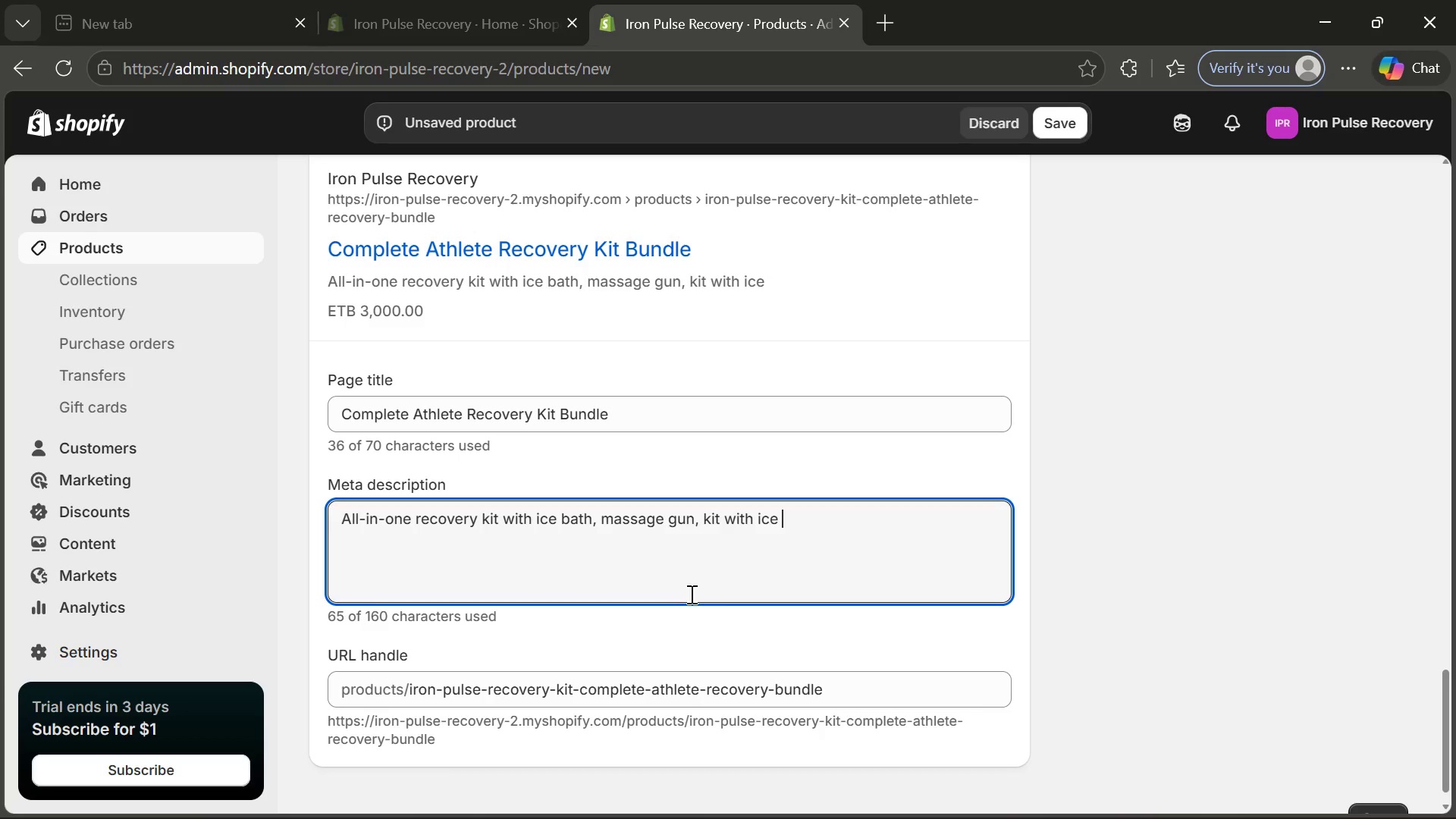 
key(Backspace)
 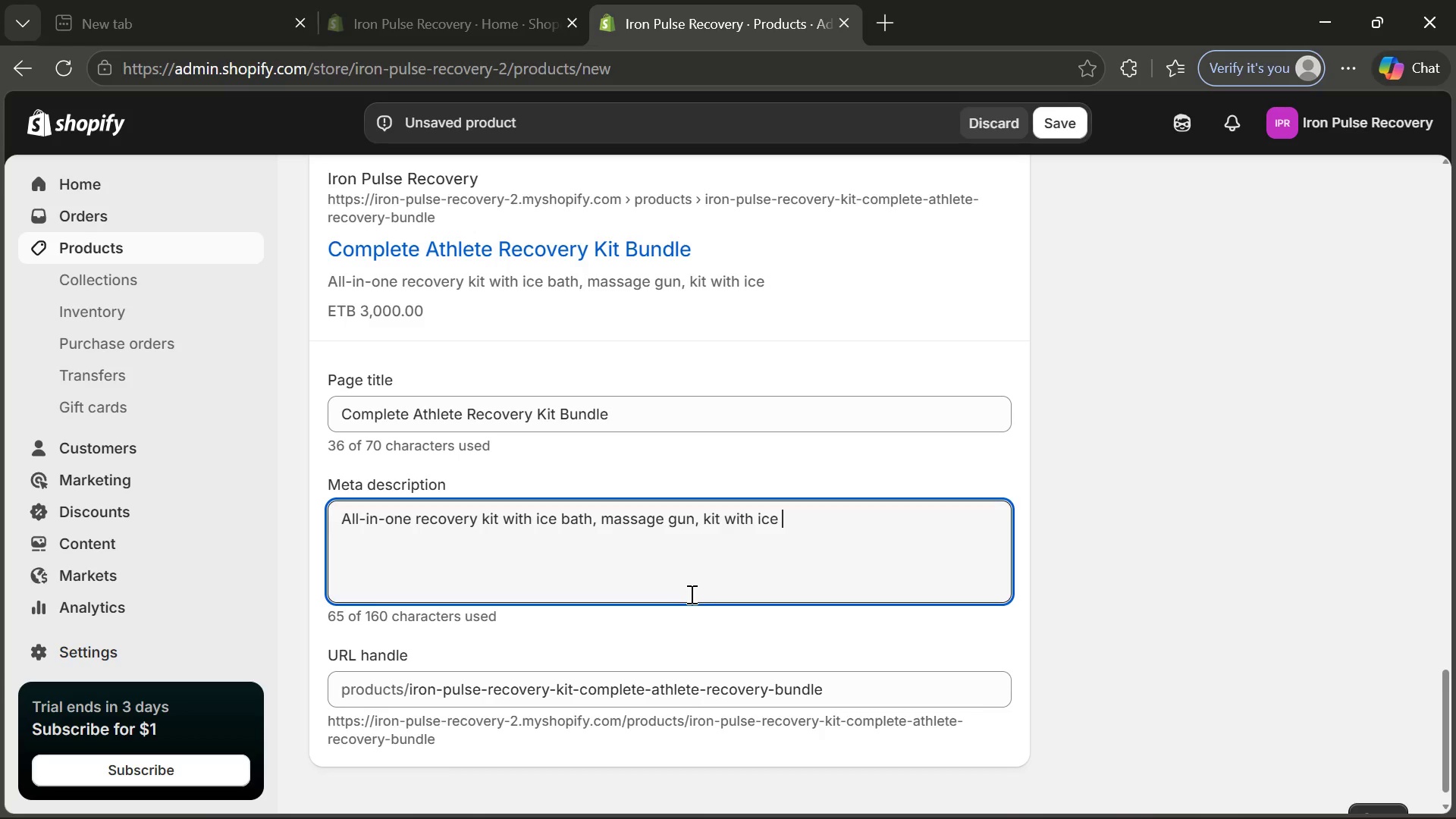 
key(Backspace)
 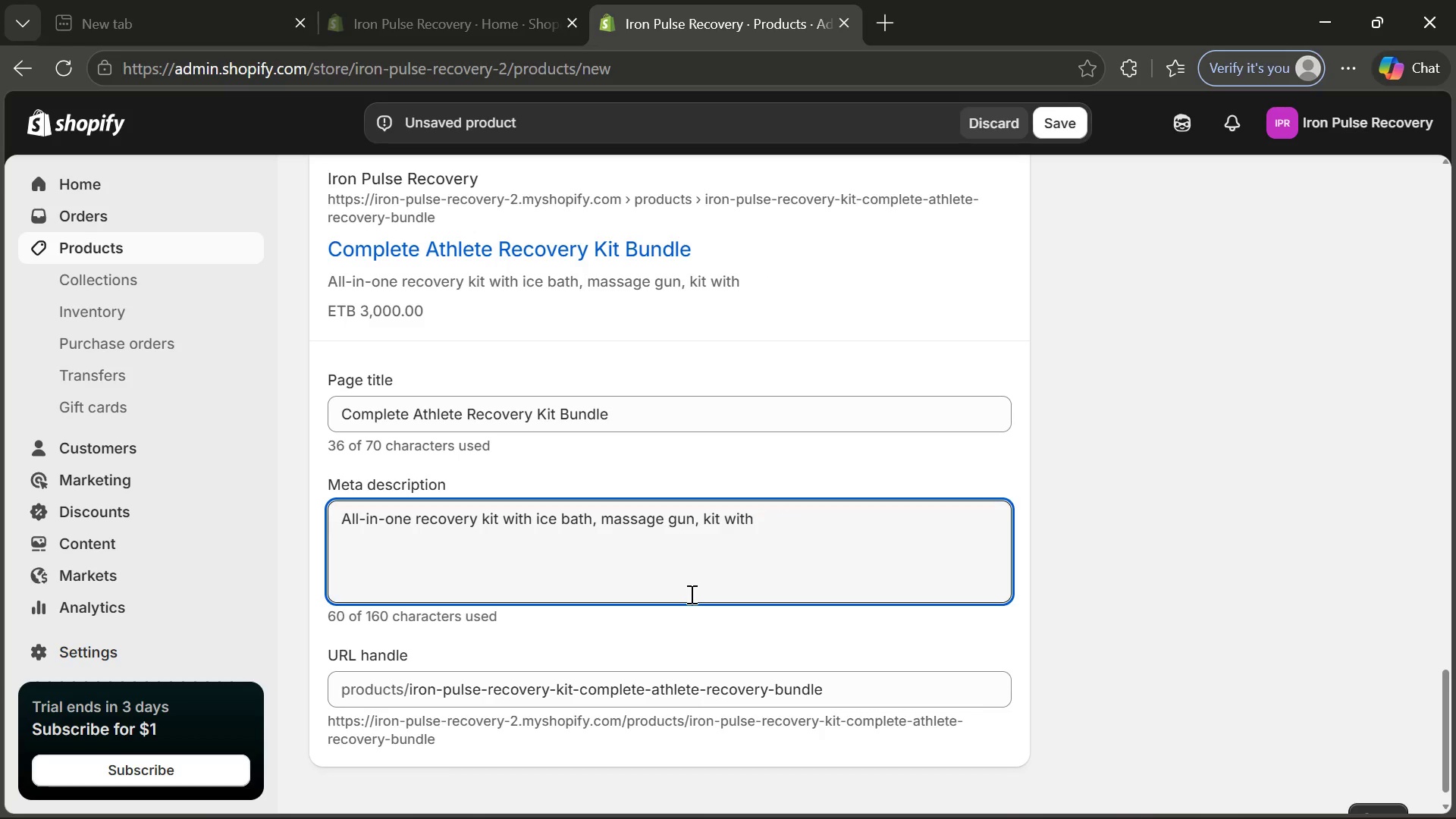 
key(Backspace)
 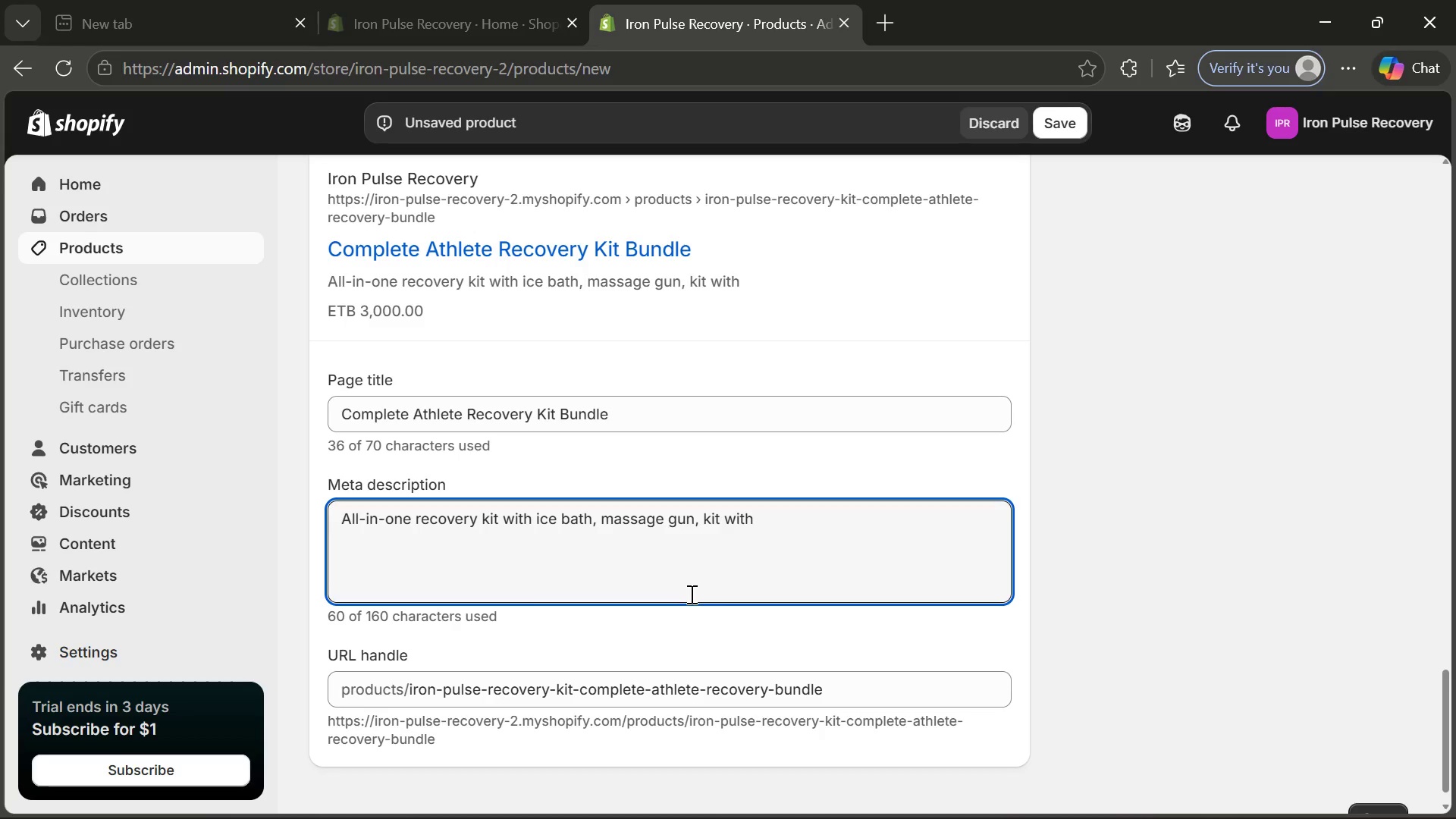 
key(Space)
 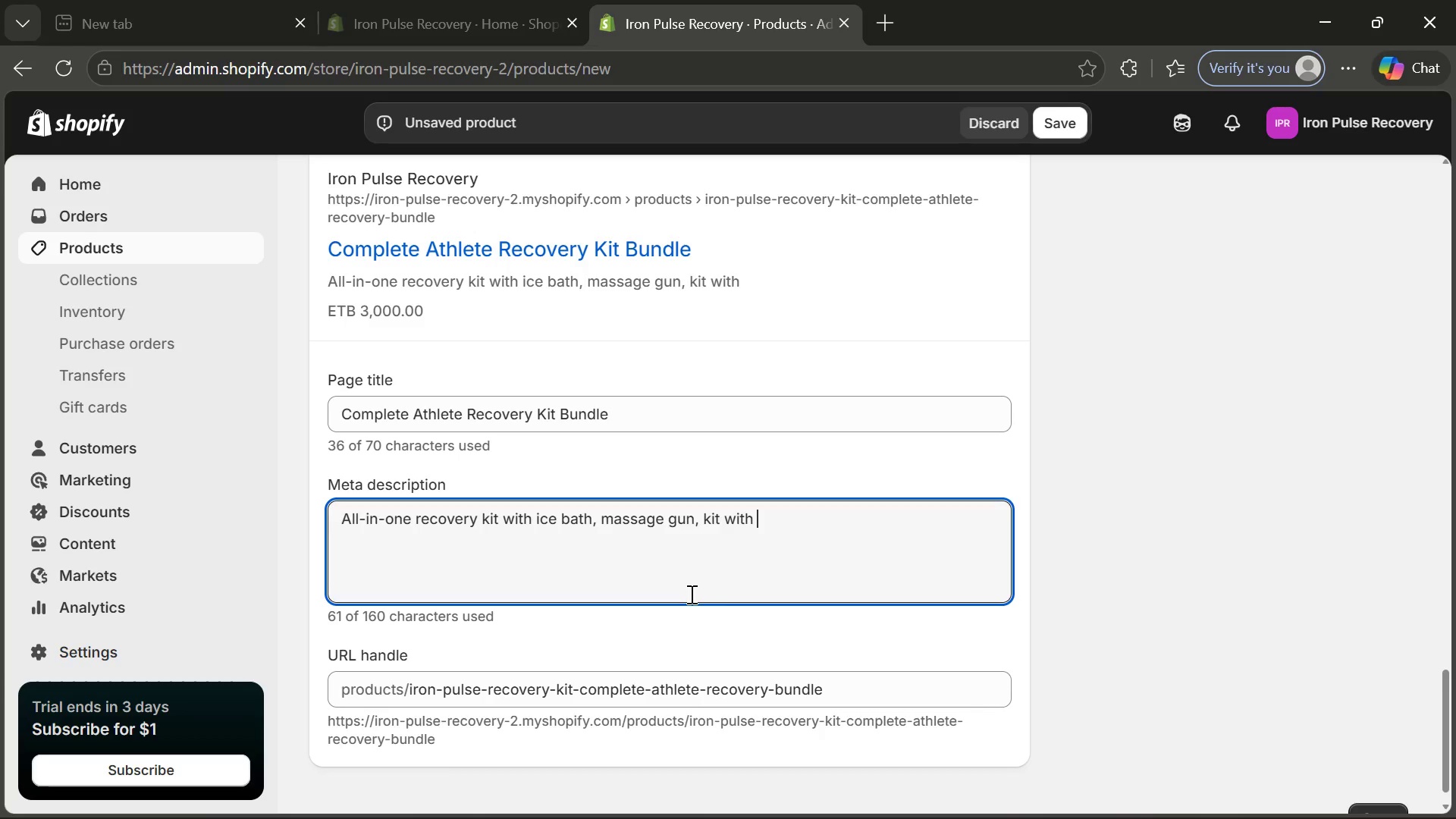 
key(Enter)
 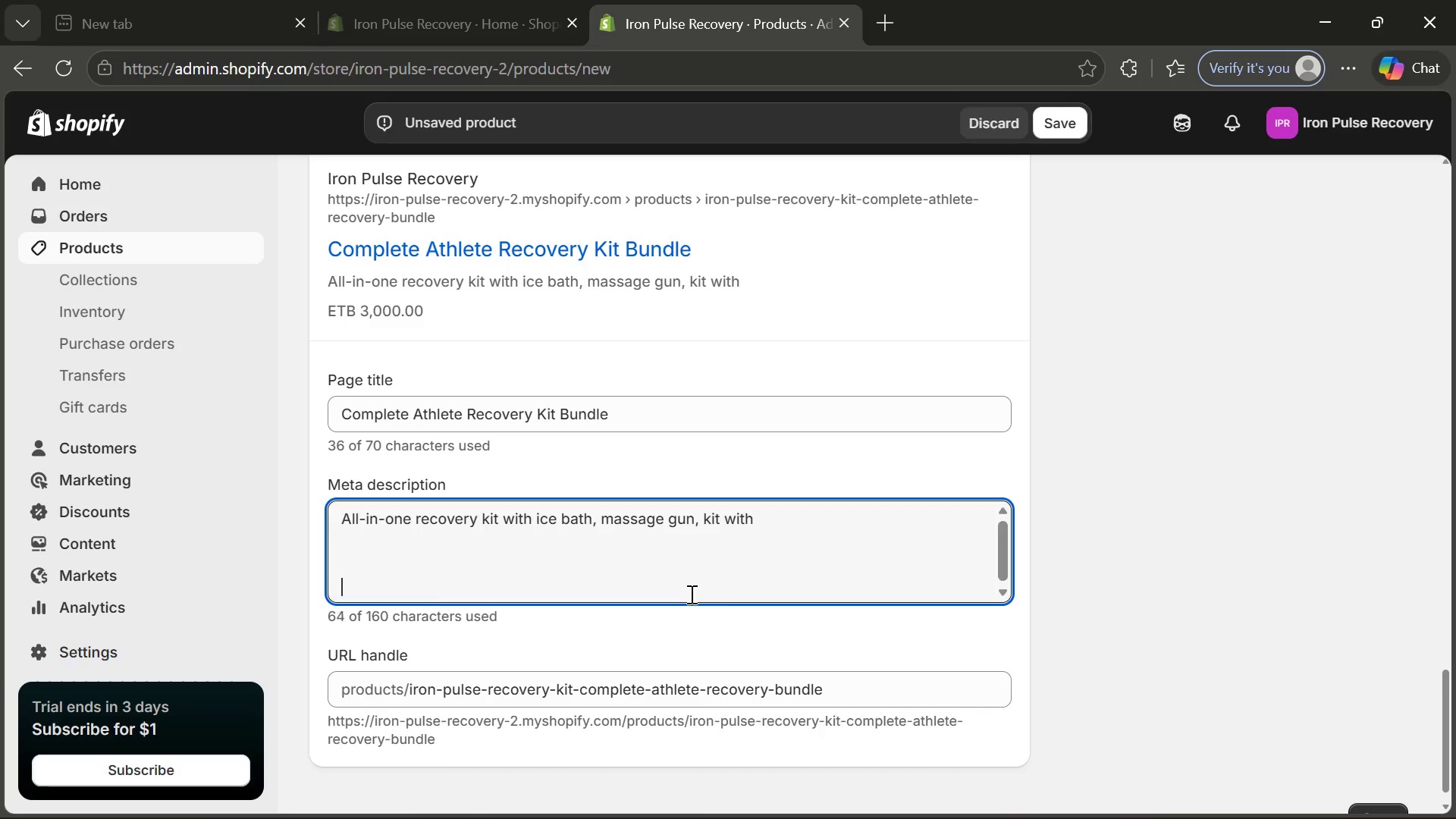 
key(Enter)
 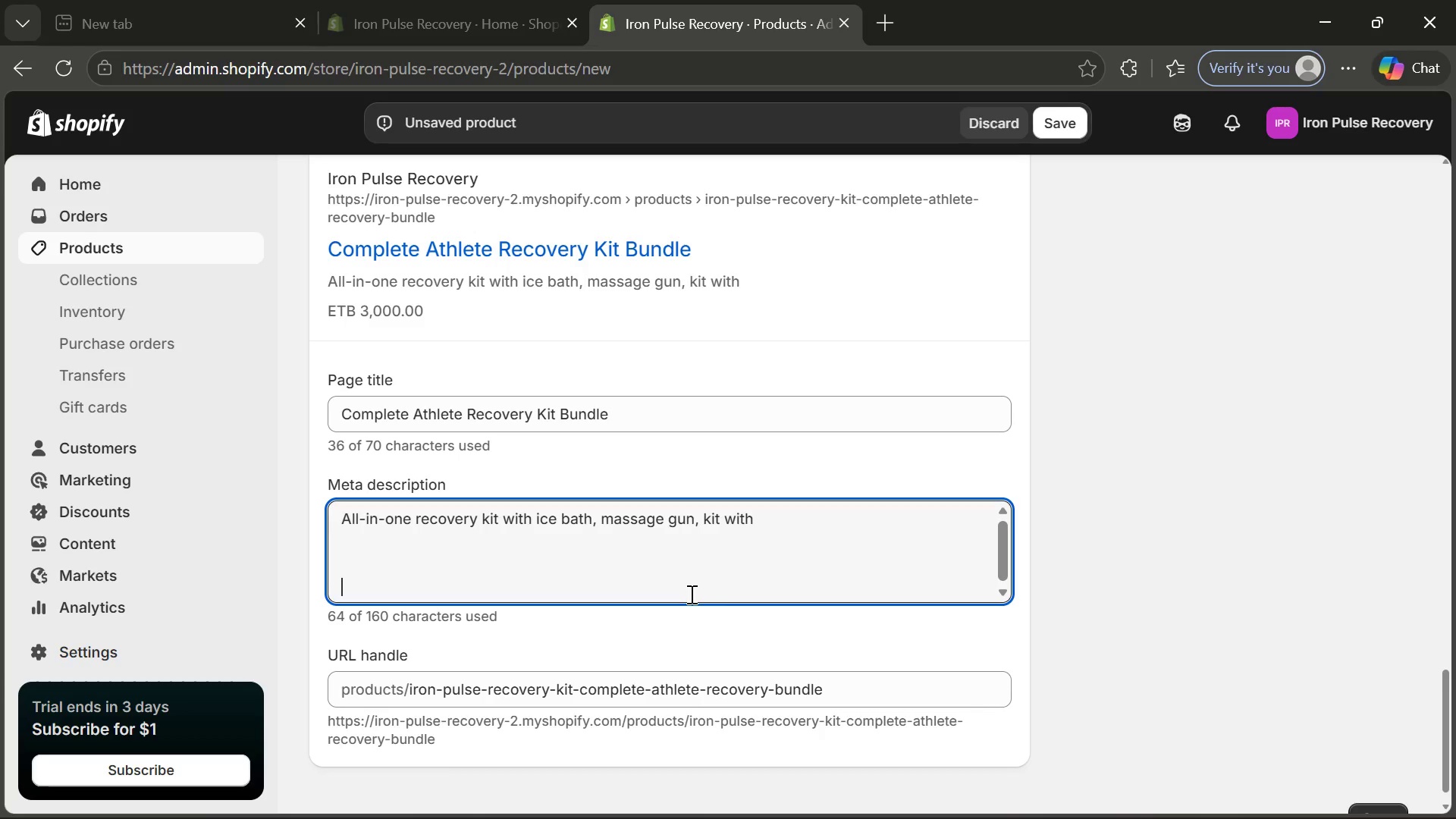 
key(Enter)
 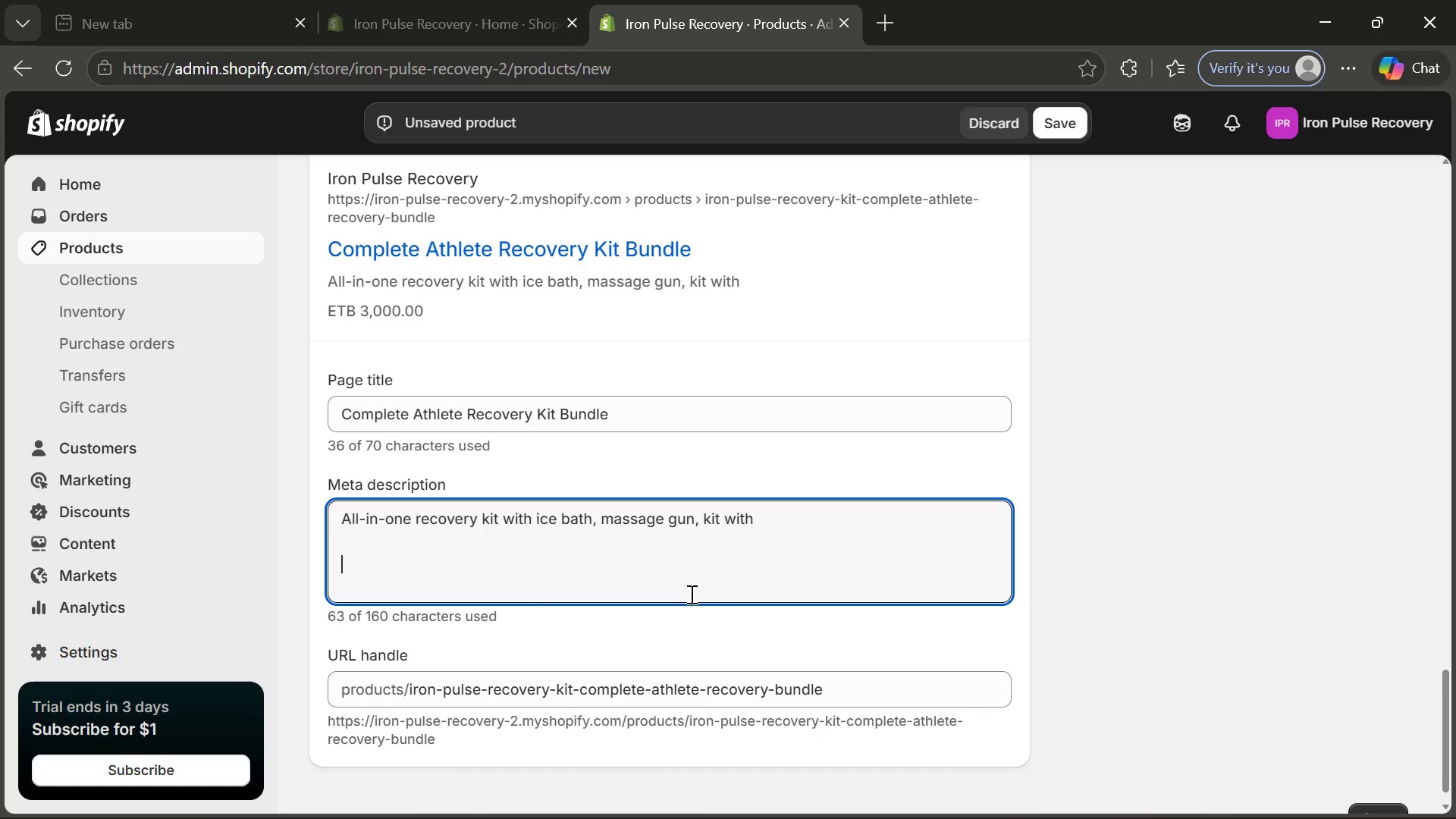 
key(Backspace)
key(Backspace)
key(Backspace)
key(Backspace)
key(Backspace)
key(Backspace)
key(Backspace)
key(Backspace)
key(Backspace)
key(Backspace)
key(Backspace)
key(Backspace)
type(compression sleeves, and foam reooler.)
 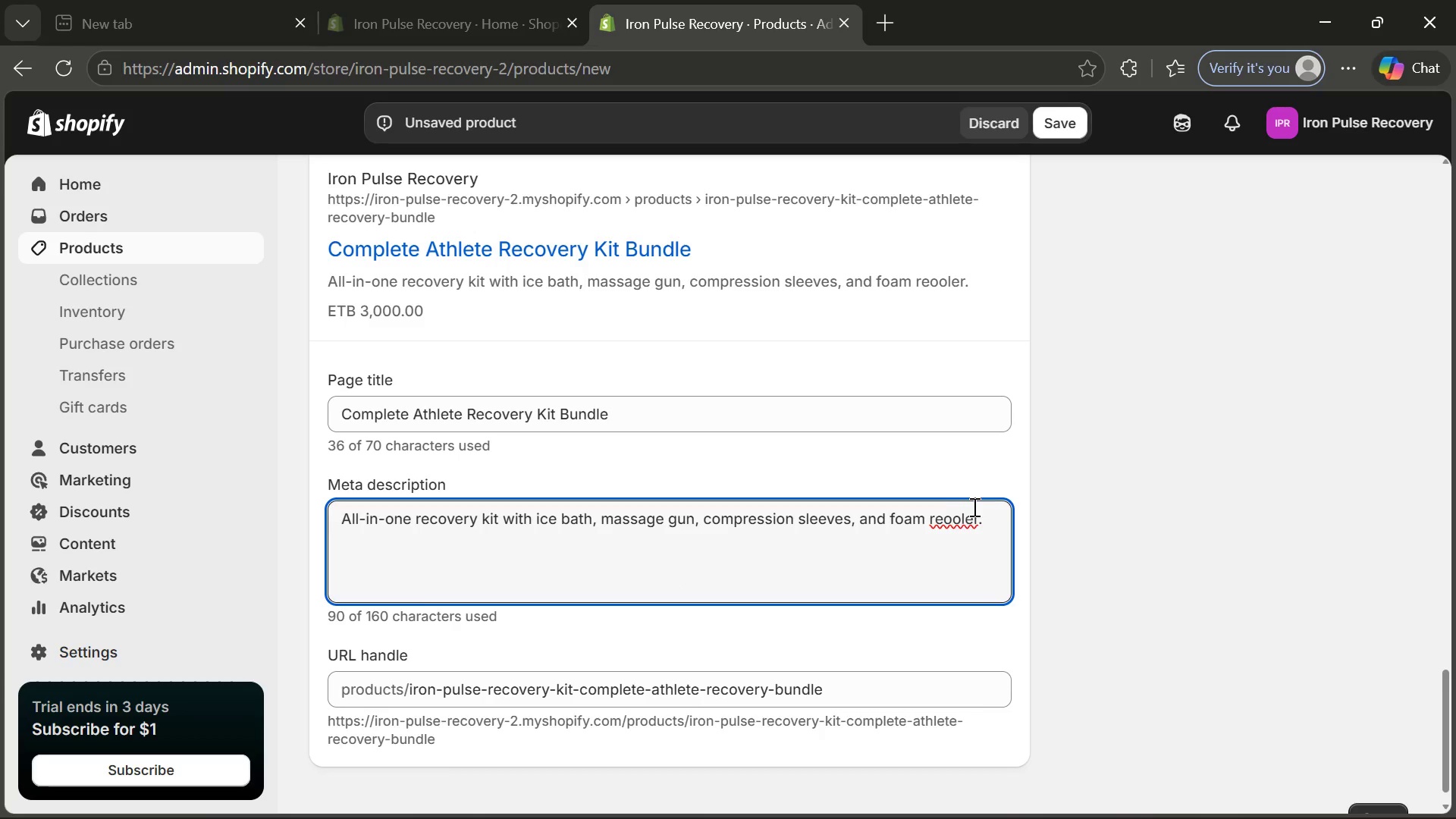 
left_click([954, 515])
 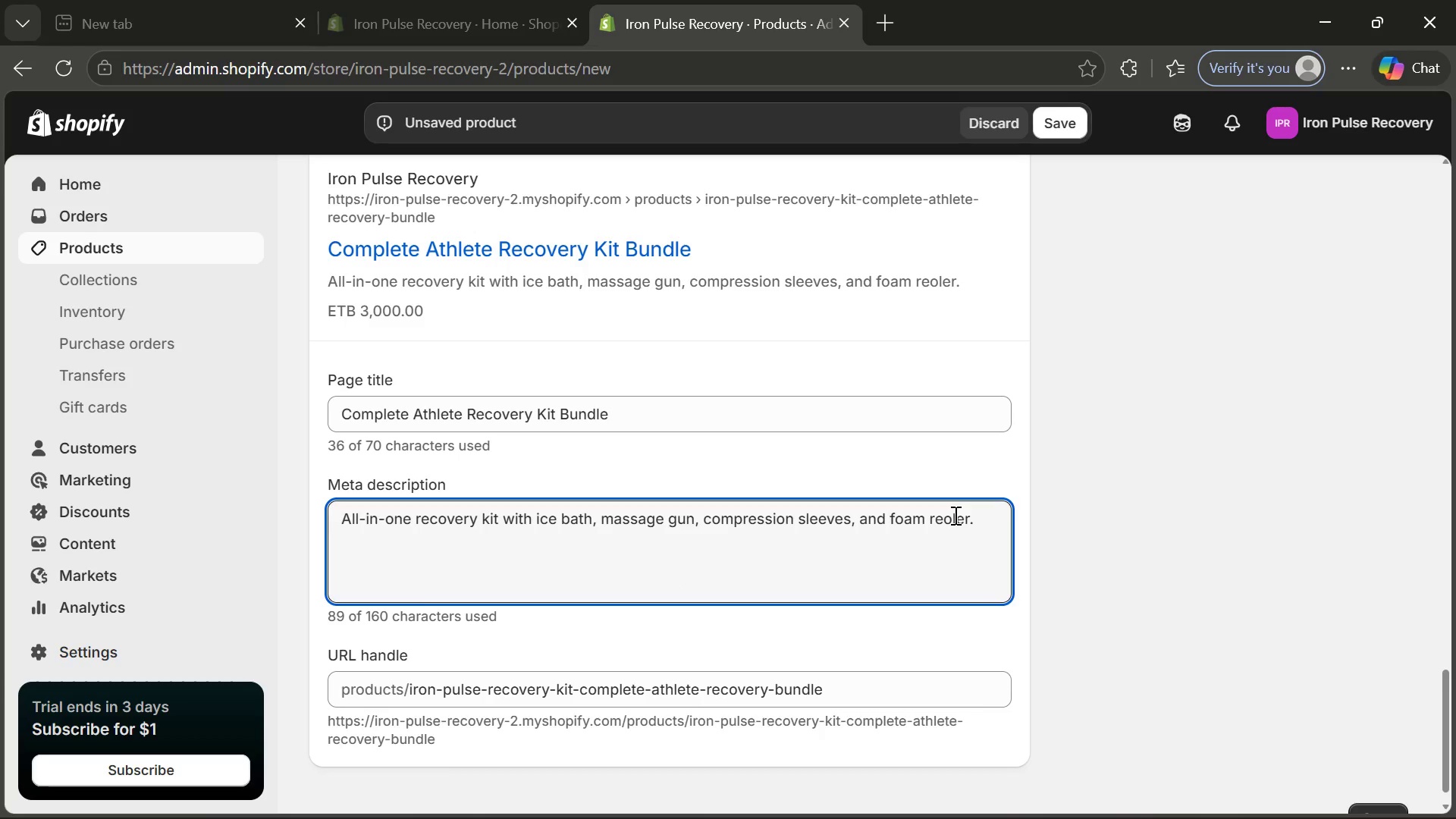 
key(Backspace)
 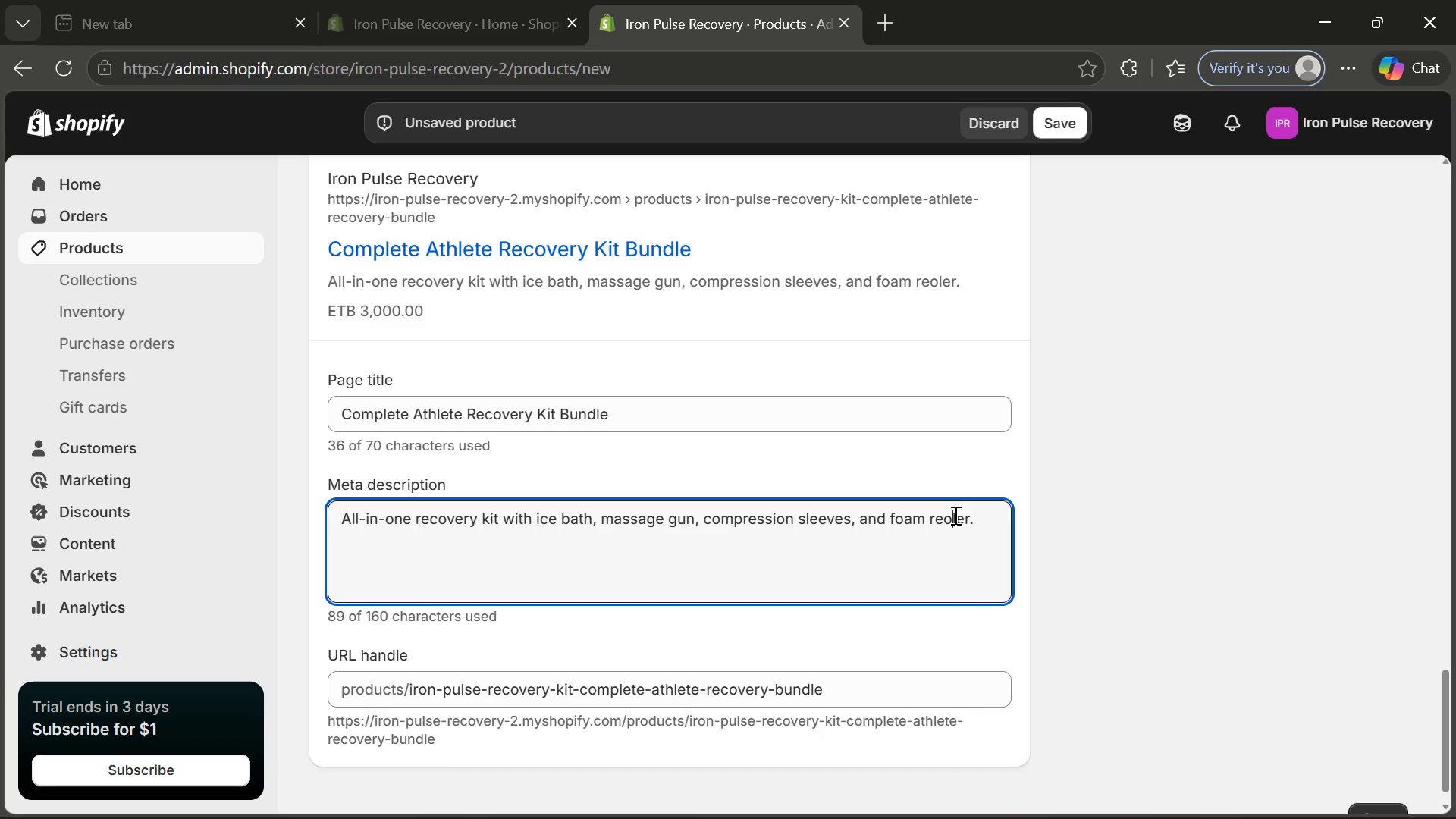 
key(ArrowRight)
 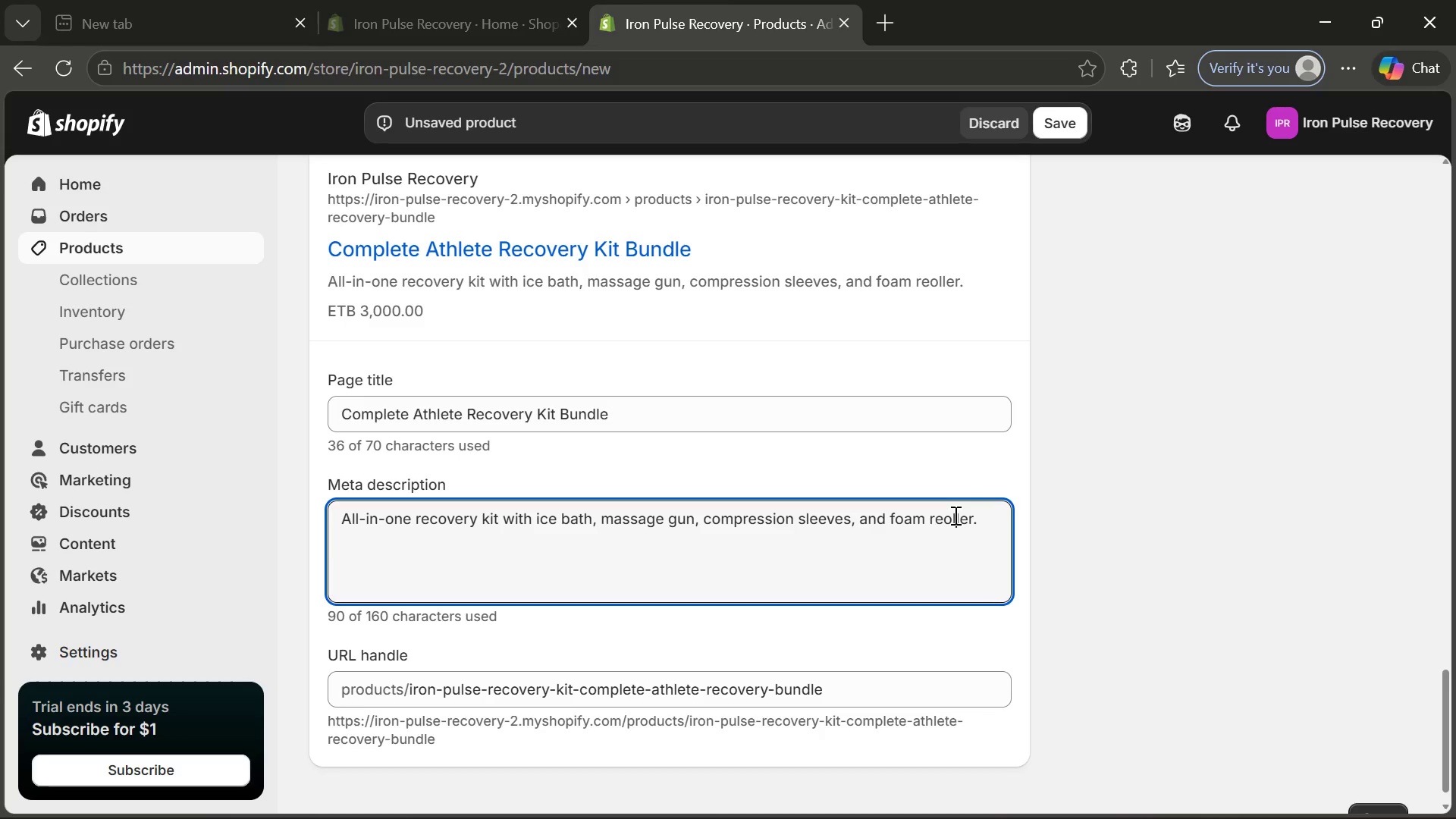 
key(L)
 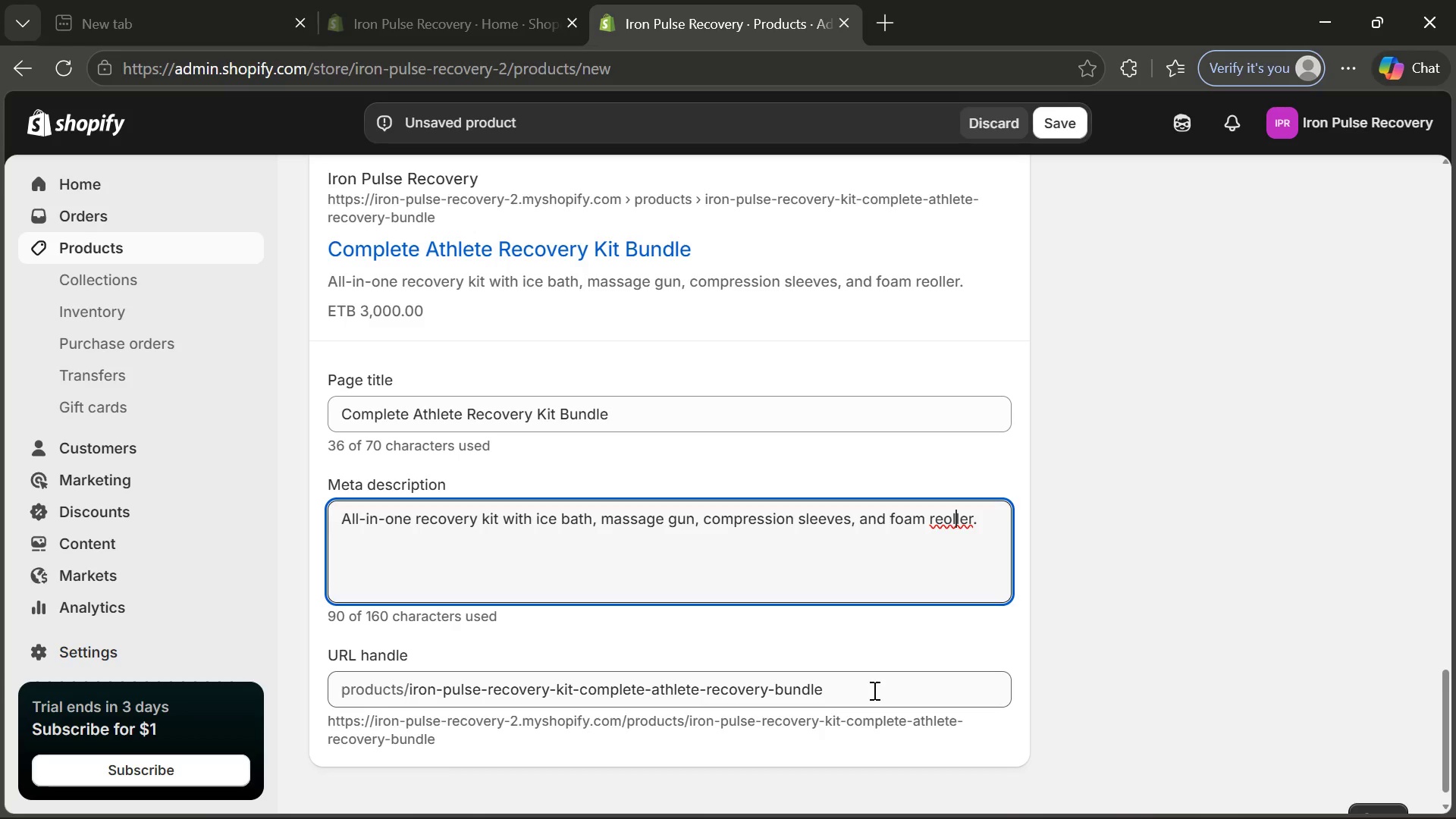 
left_click([873, 690])
 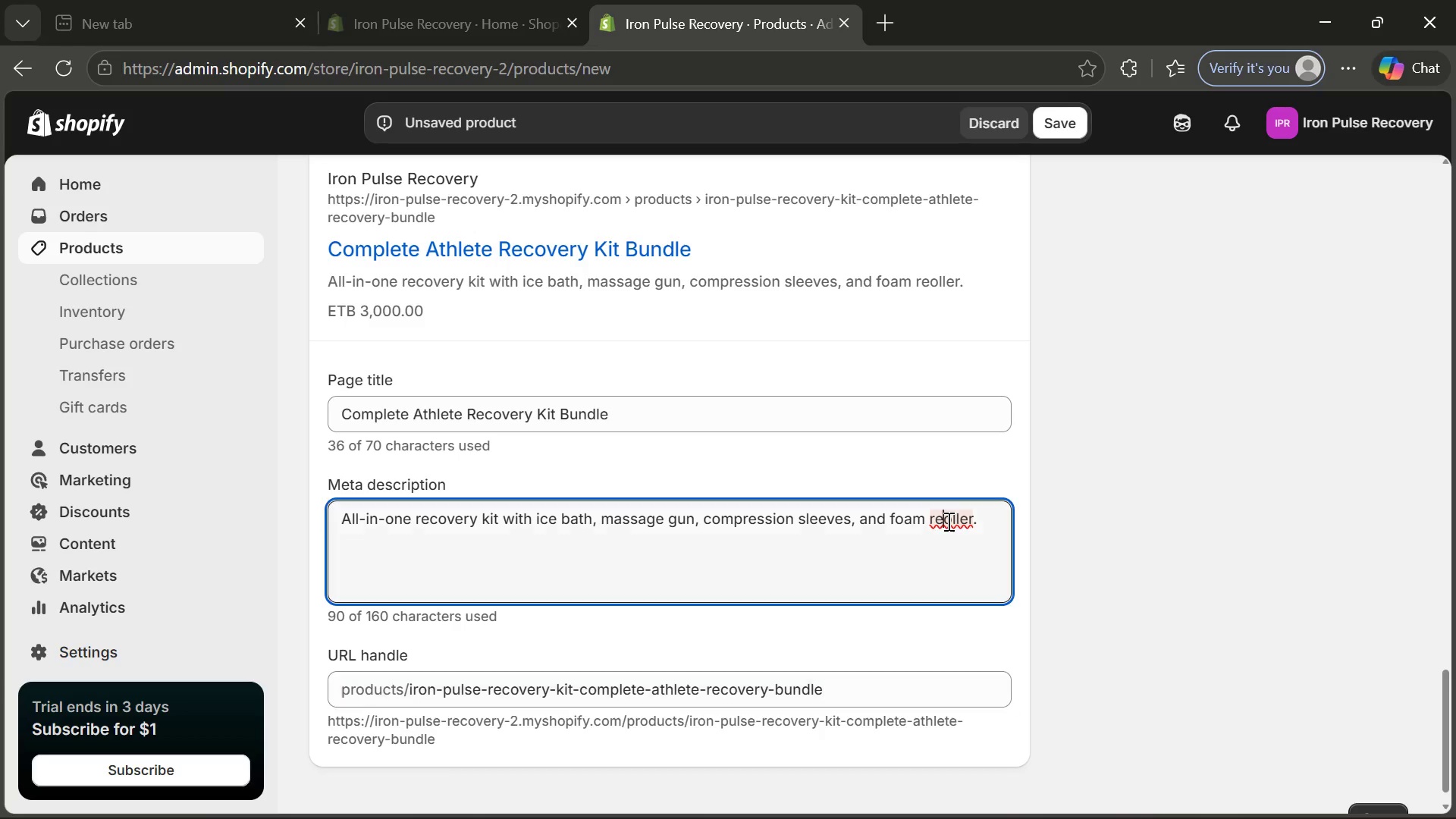 
left_click([947, 521])
 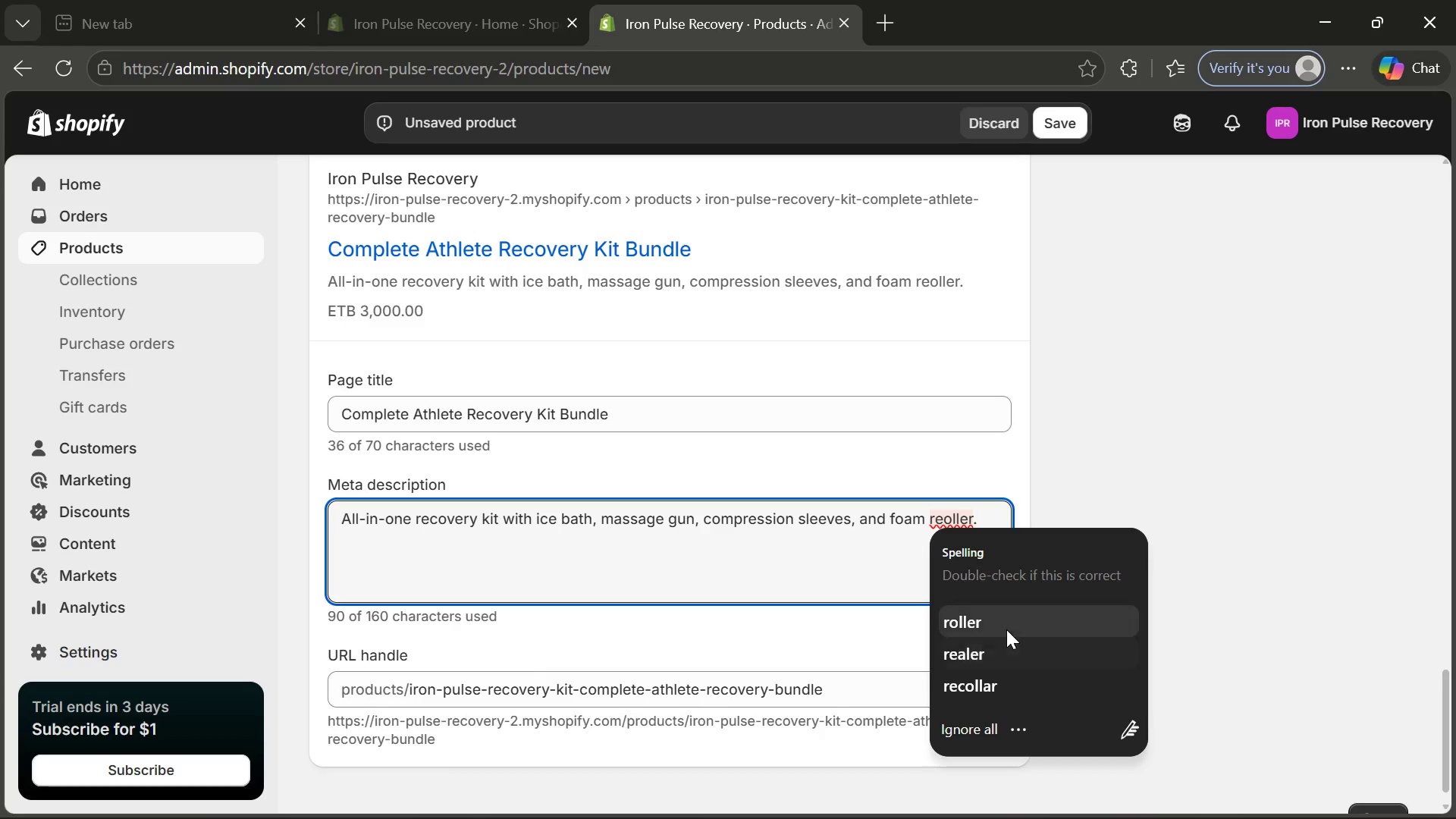 
left_click([1001, 628])
 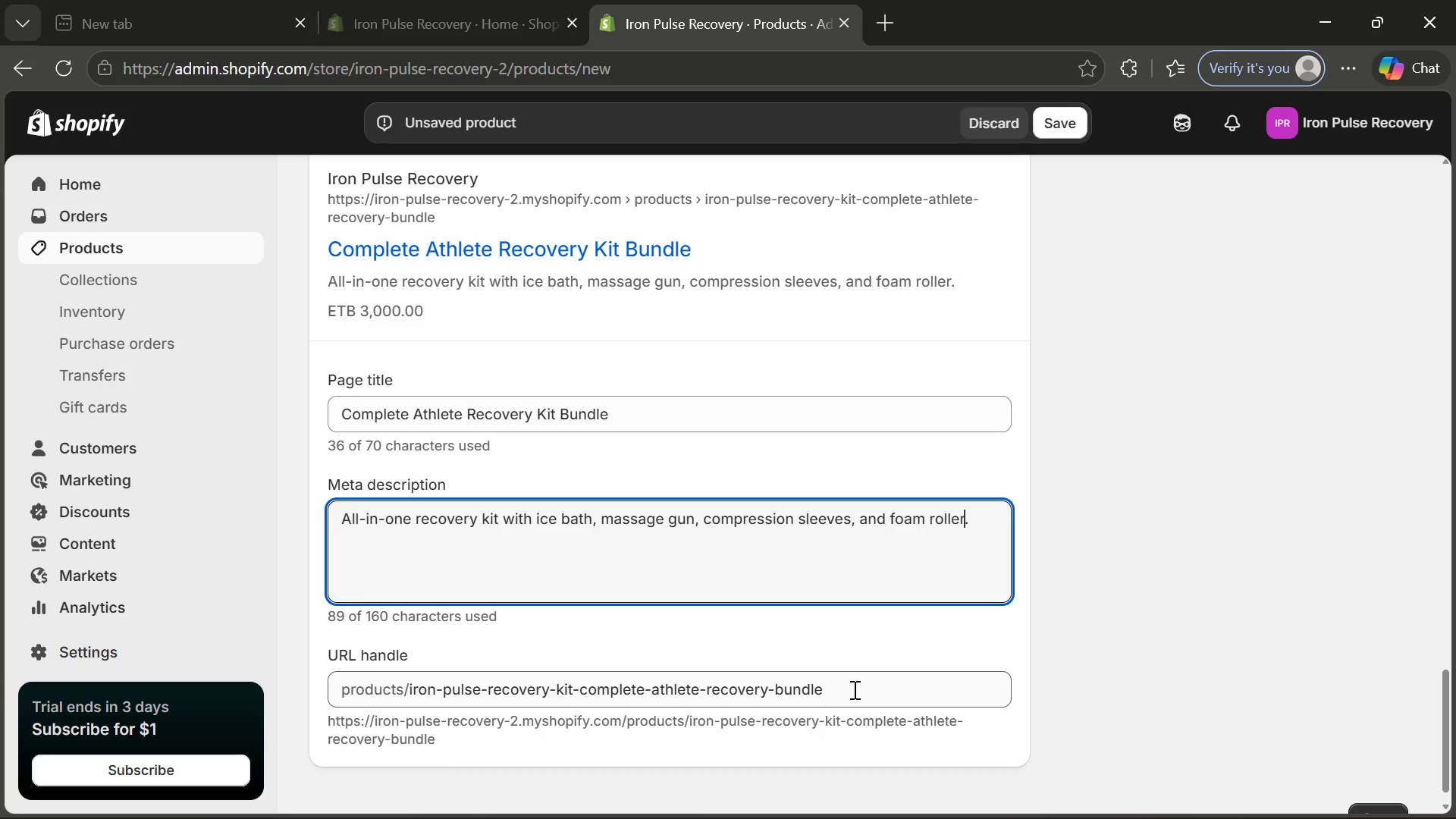 
left_click([853, 689])
 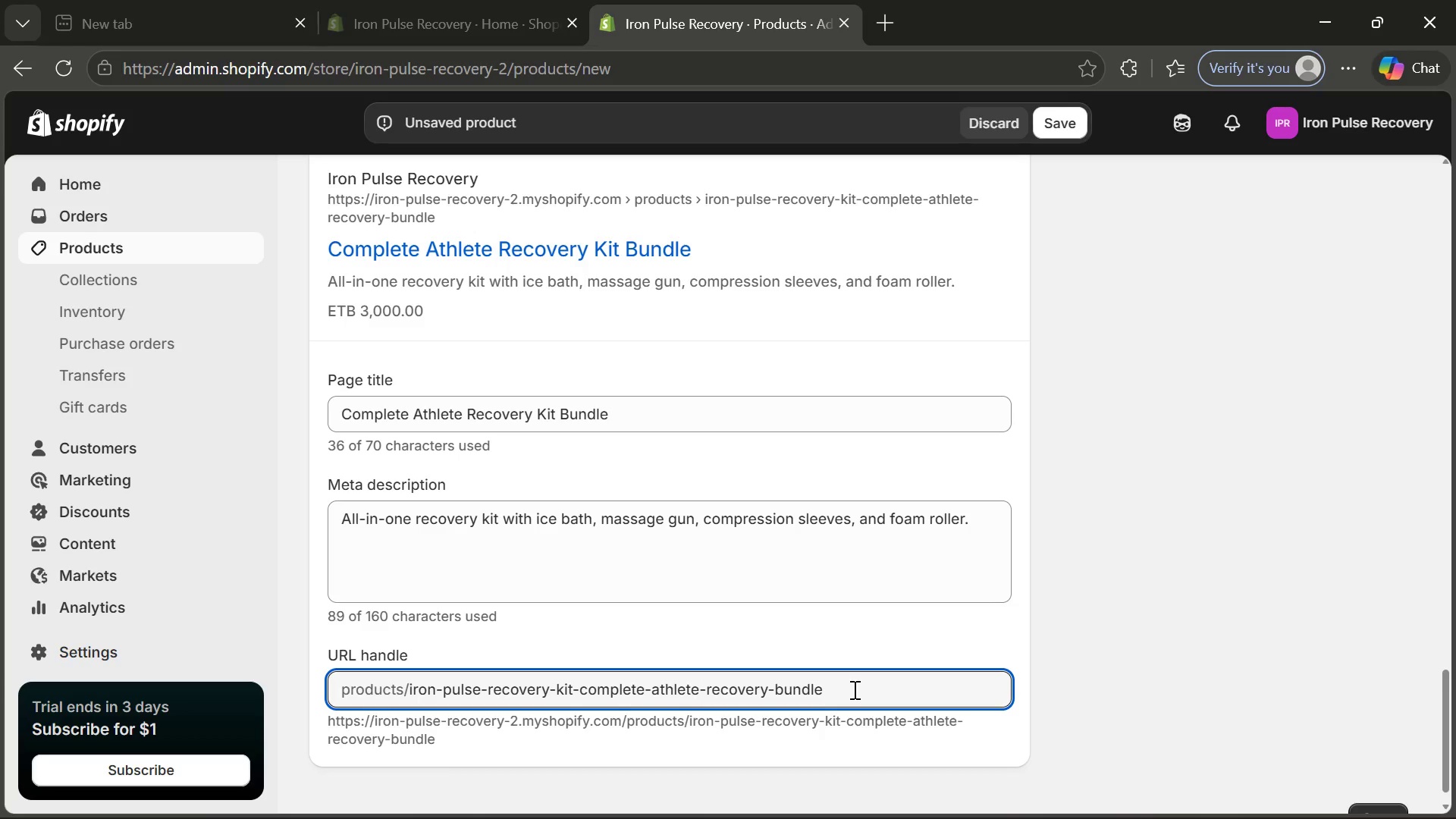 
left_click_drag(start_coordinate=[853, 689], to_coordinate=[581, 684])
 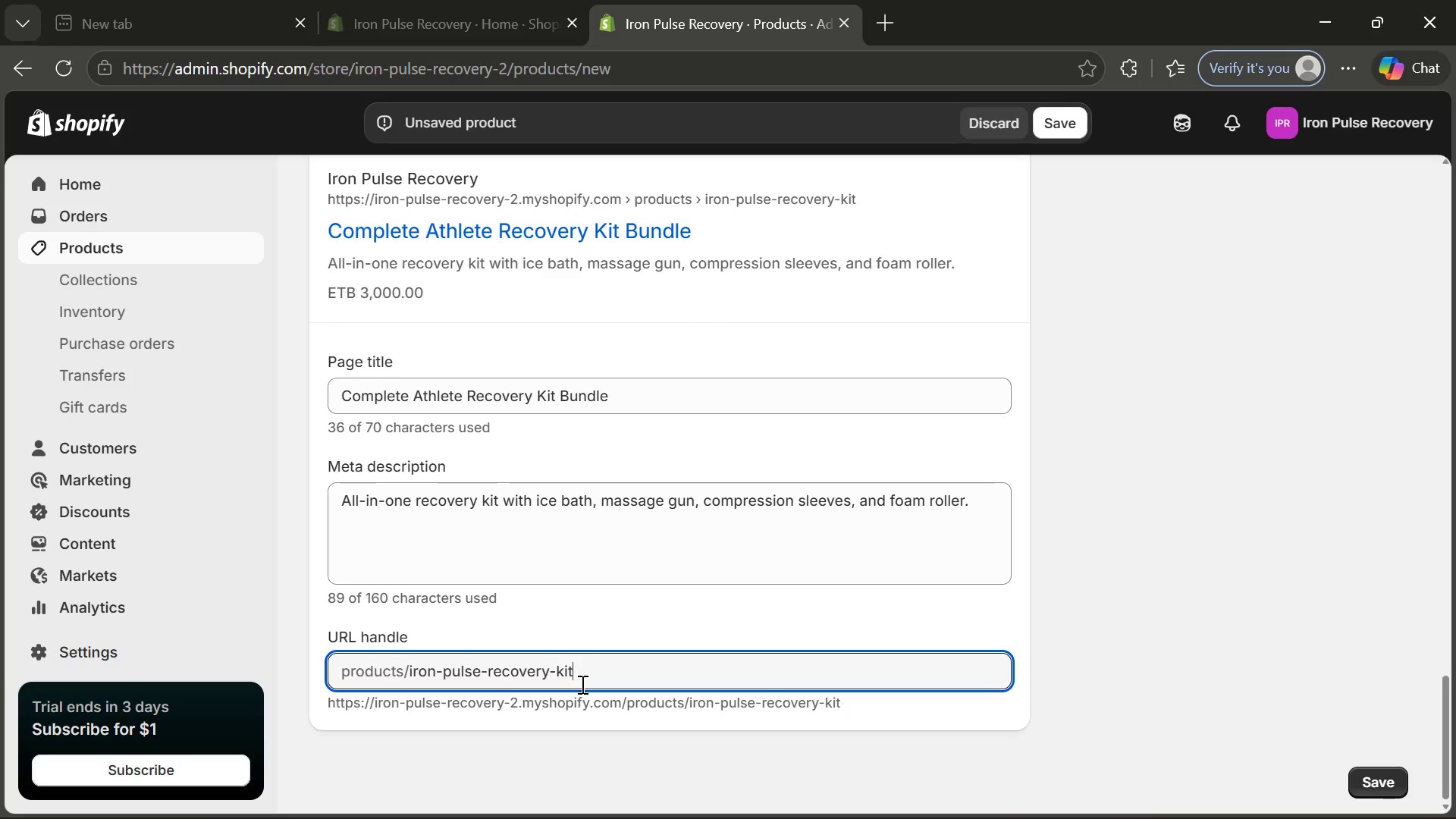 
key(Backspace)
 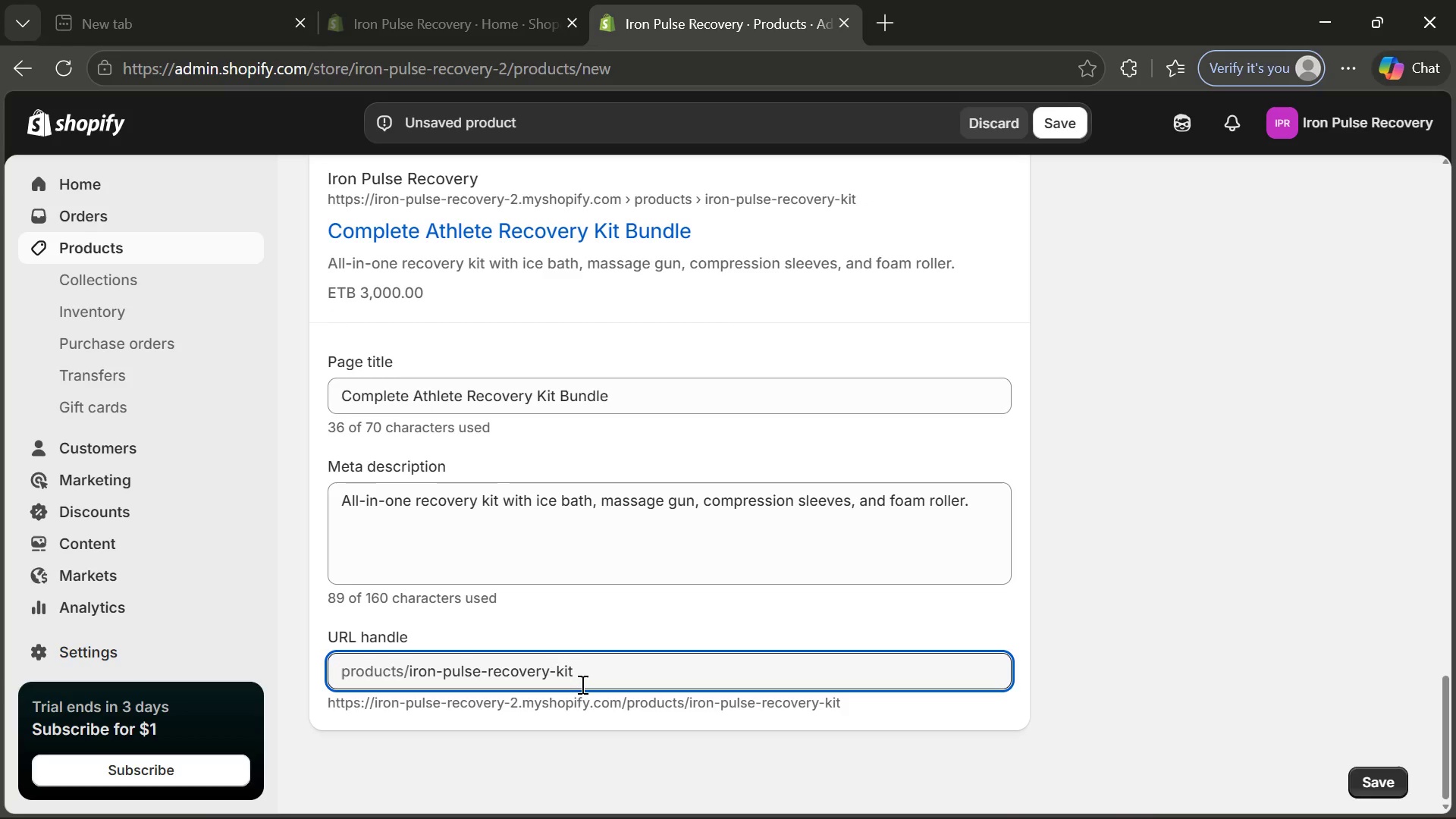 
key(Backspace)
 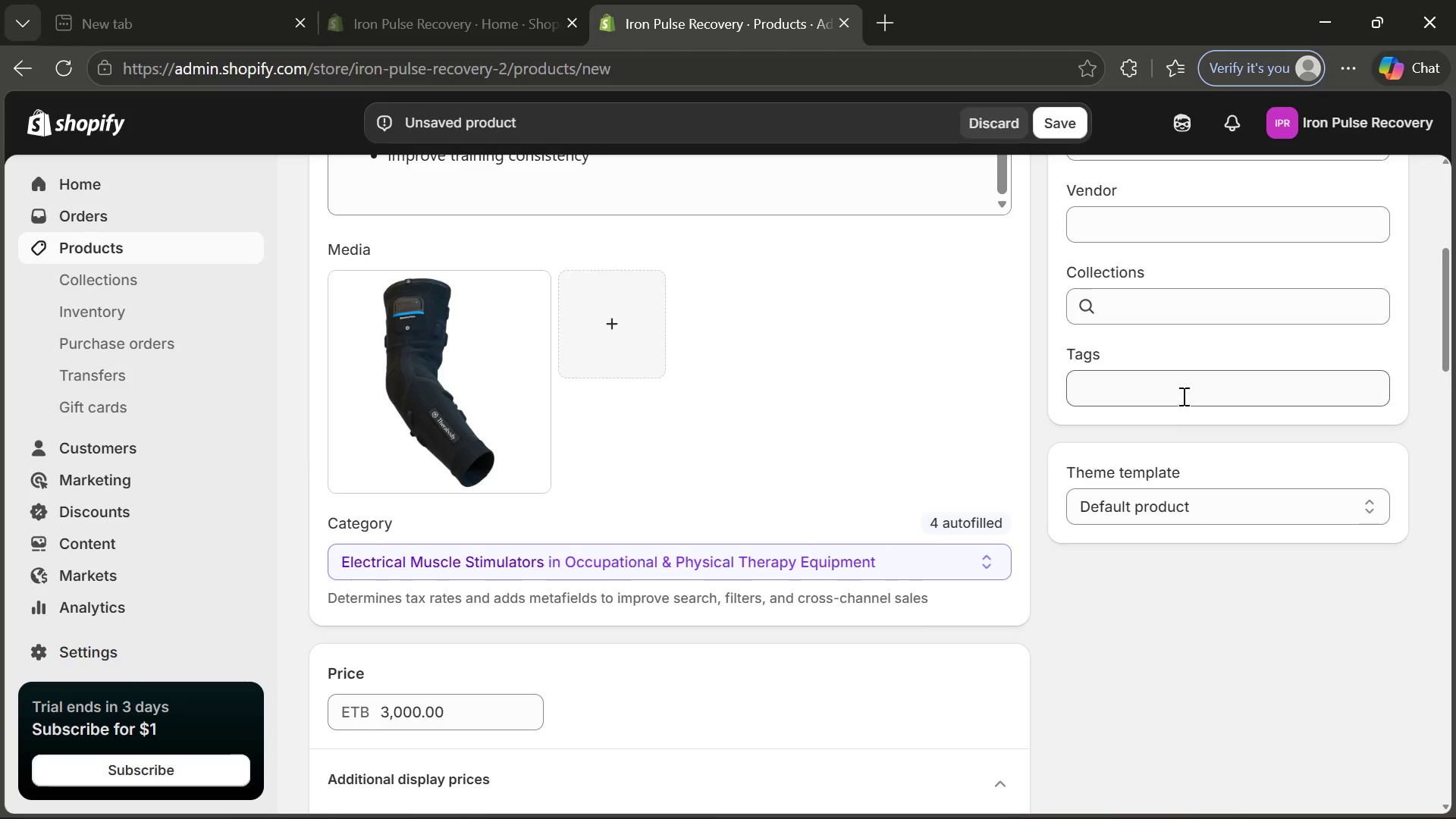 
left_click([1182, 394])
 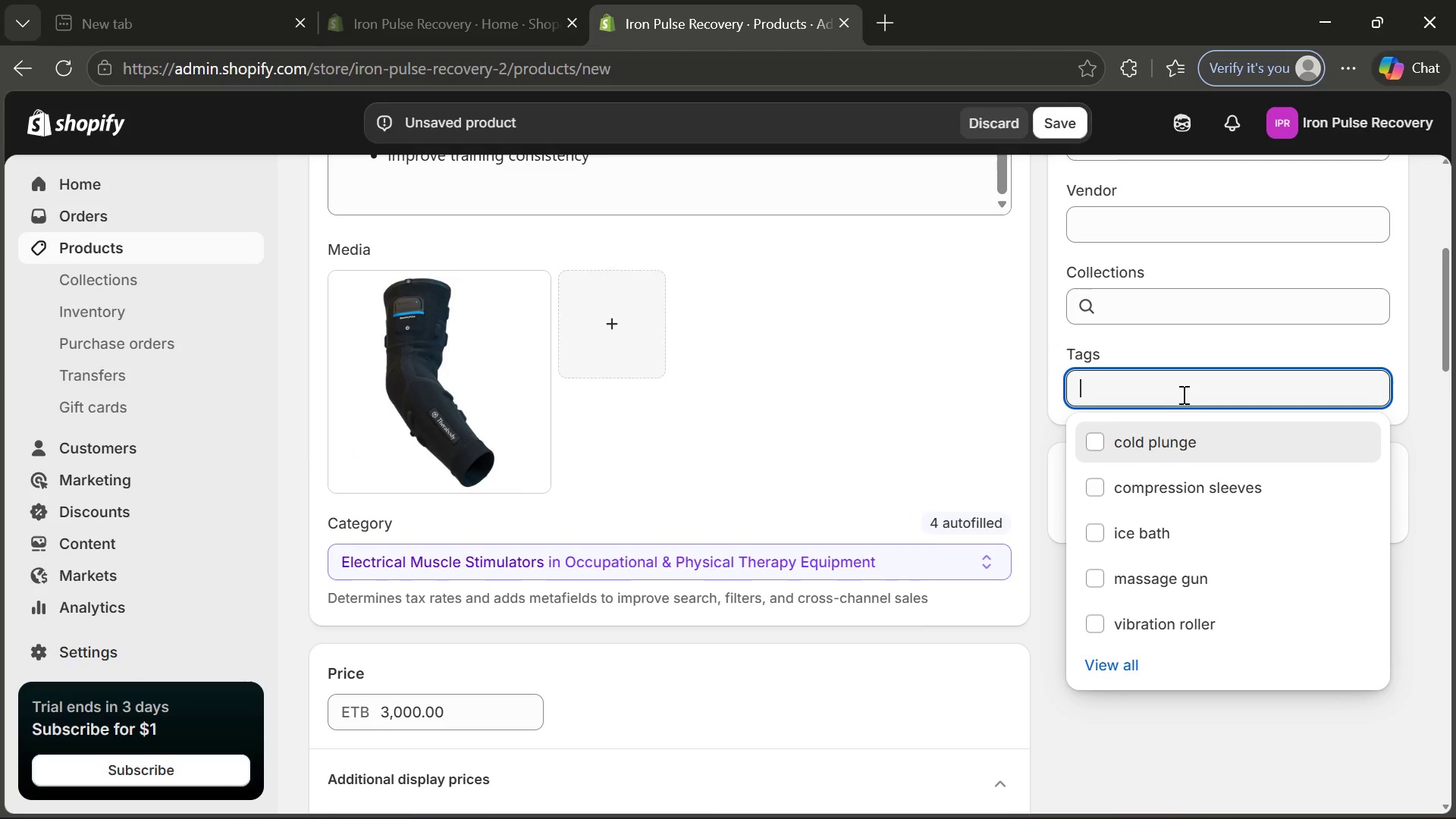 
type(kit)
 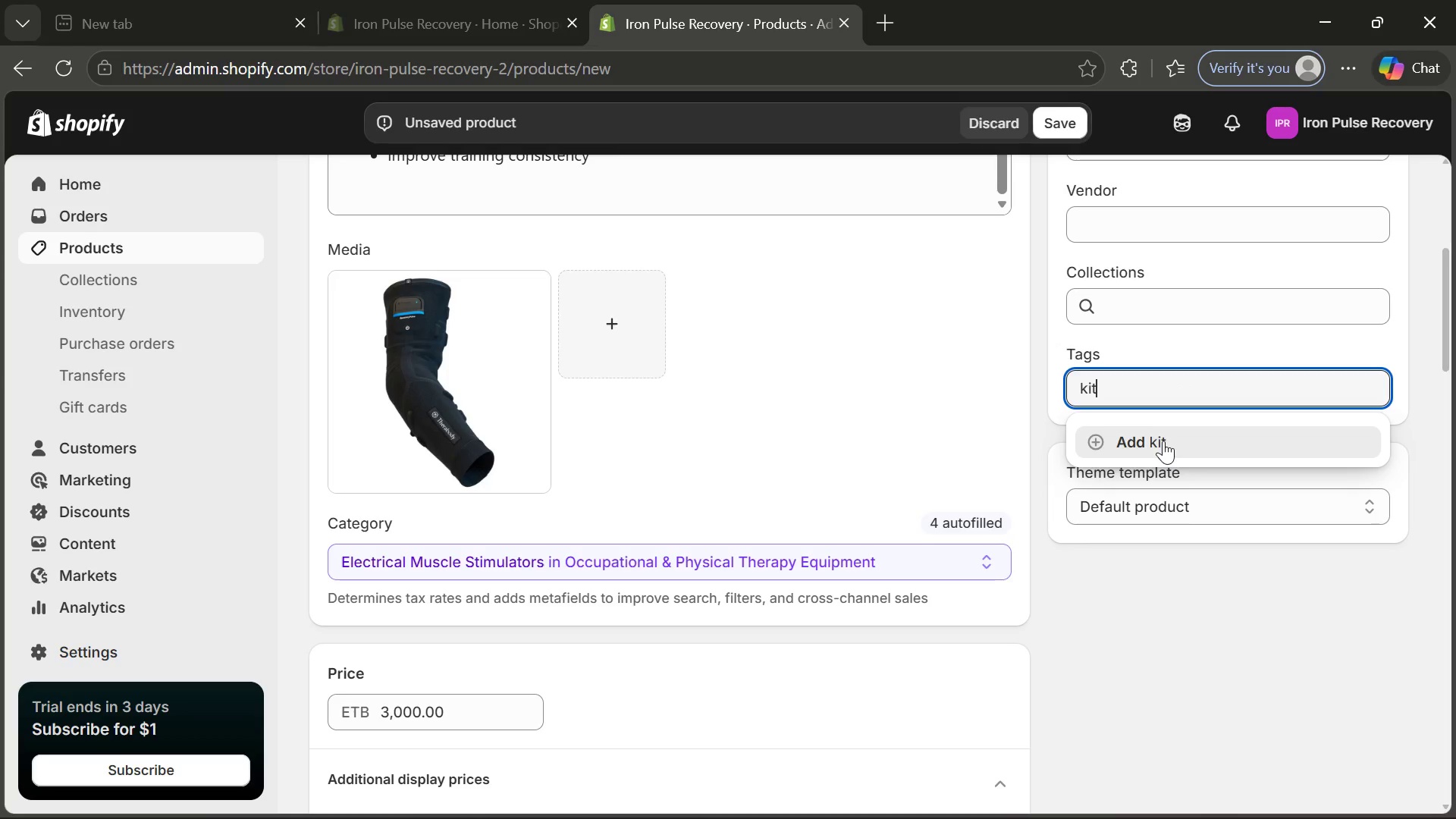 
left_click([1163, 441])
 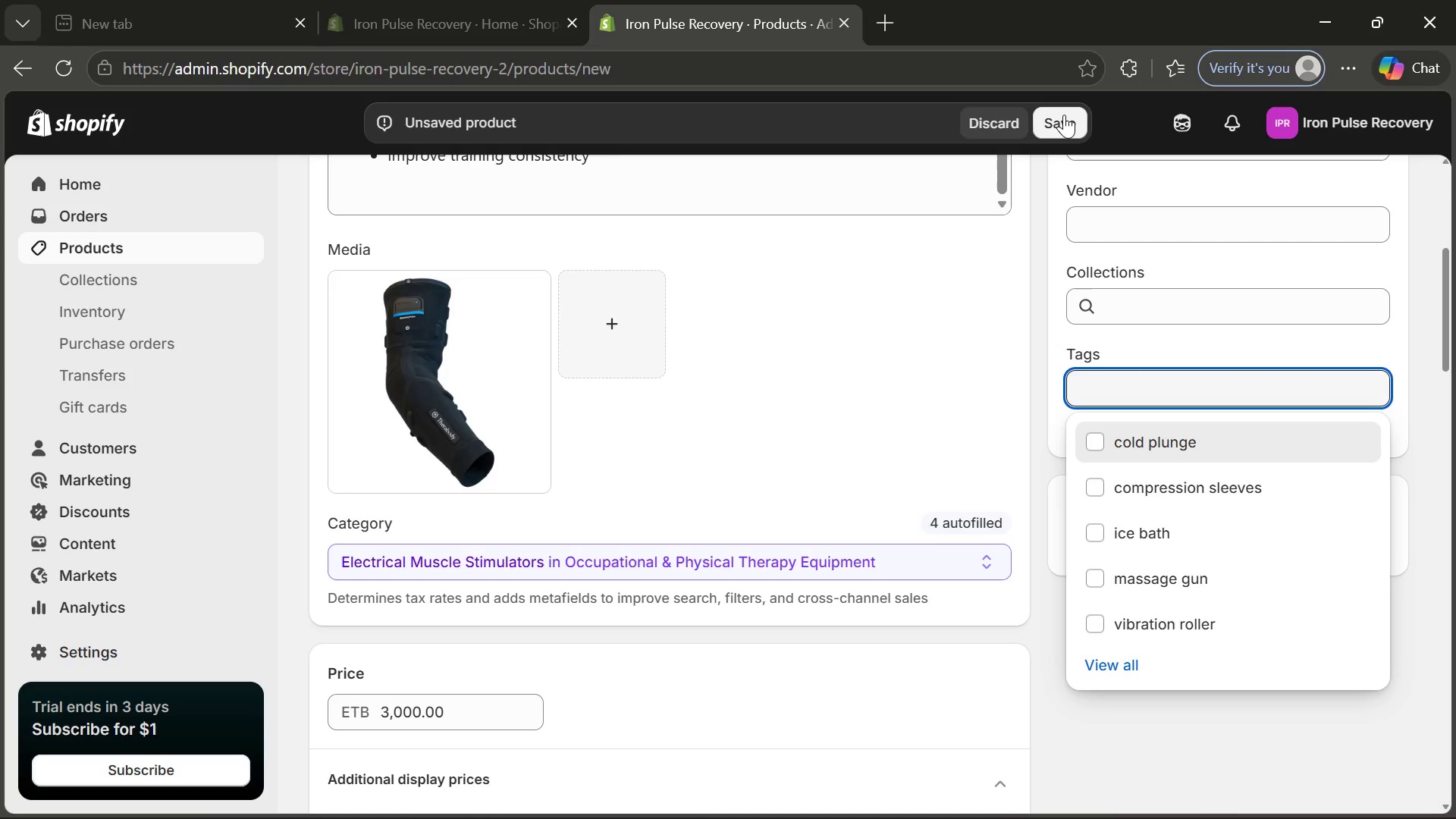 
left_click([1064, 115])
 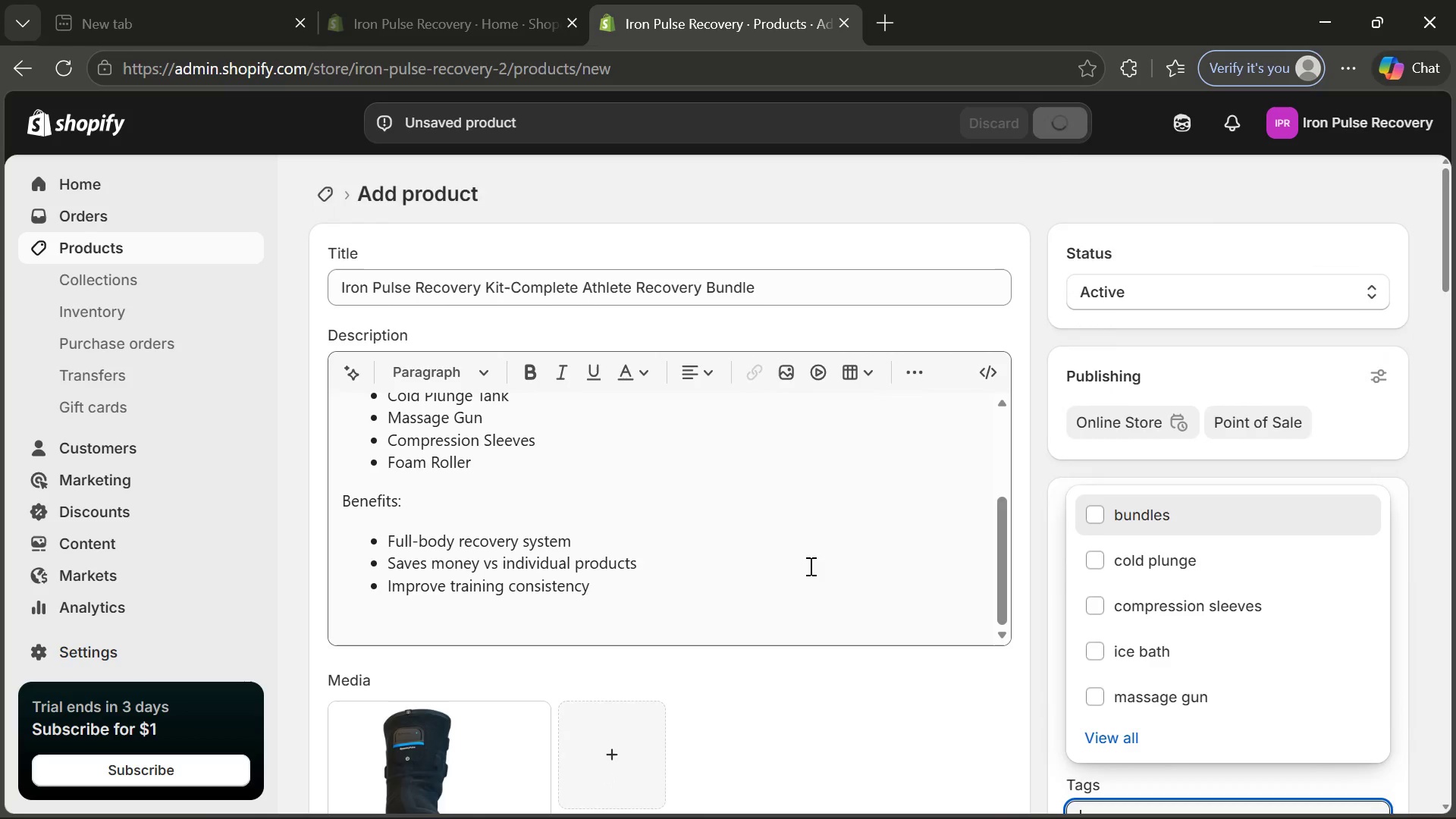 
wait(8.62)
 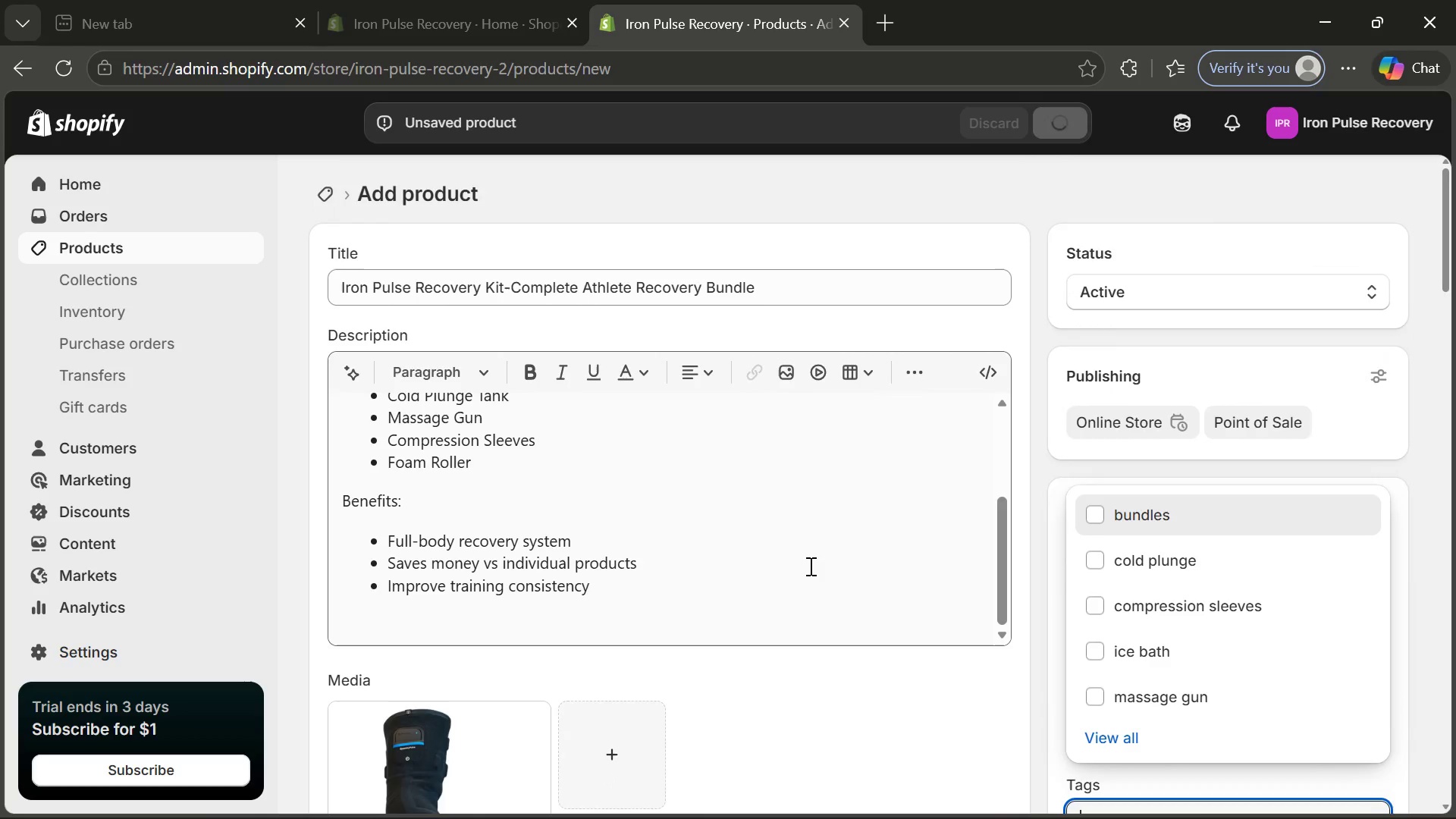 
left_click([999, 808])